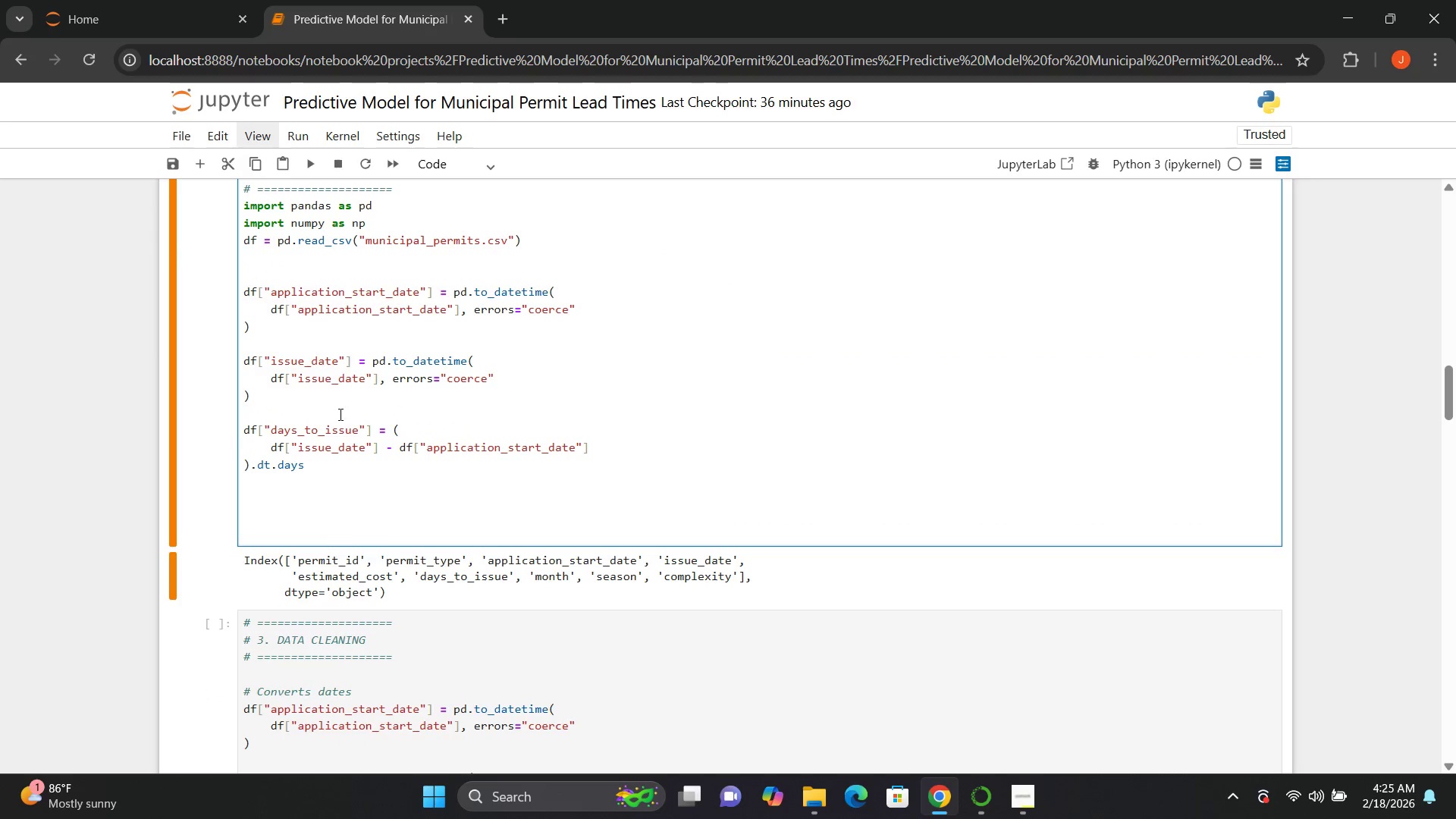 
left_click_drag(start_coordinate=[283, 479], to_coordinate=[240, 488])
 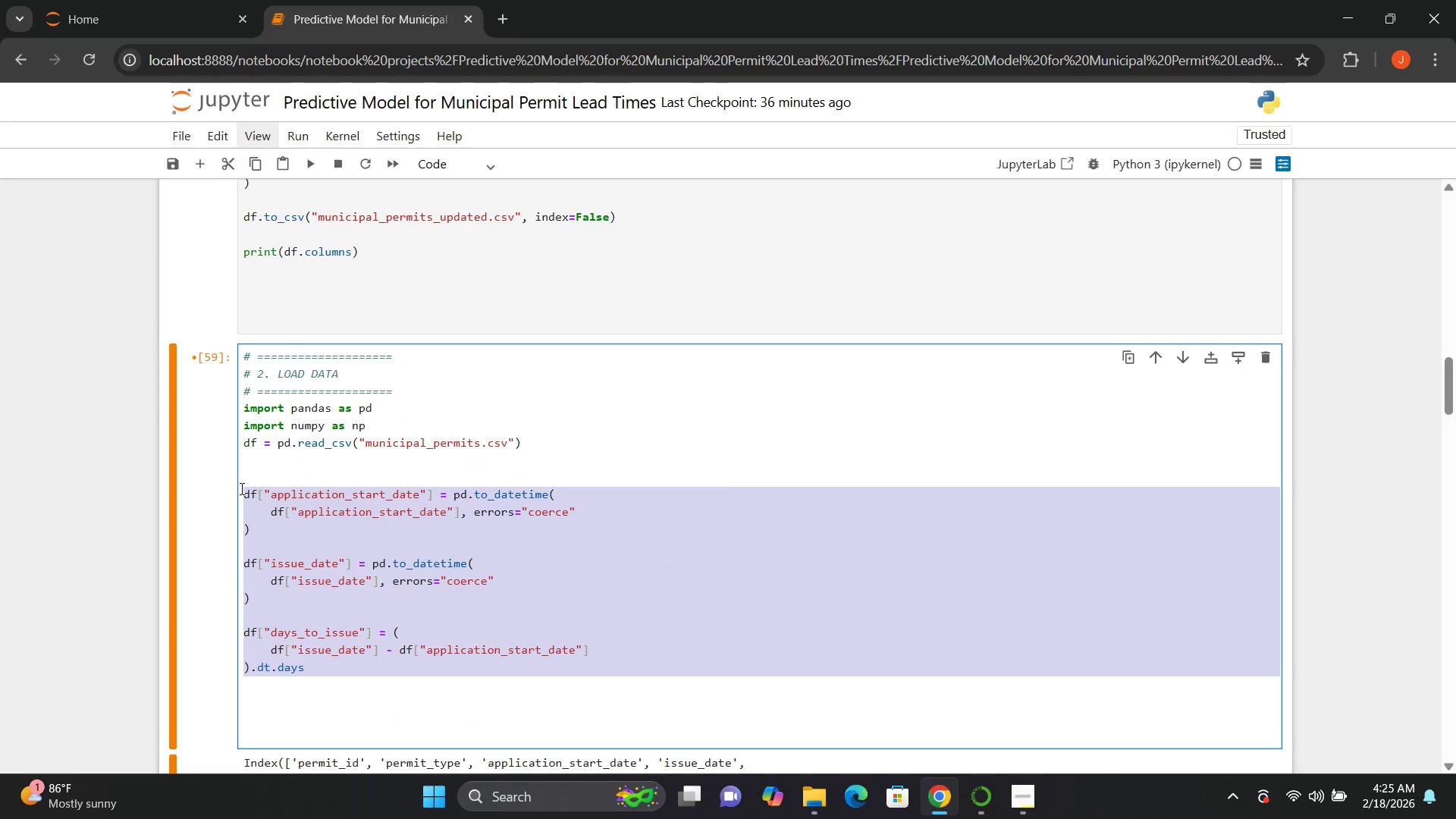 
key(Backspace)
 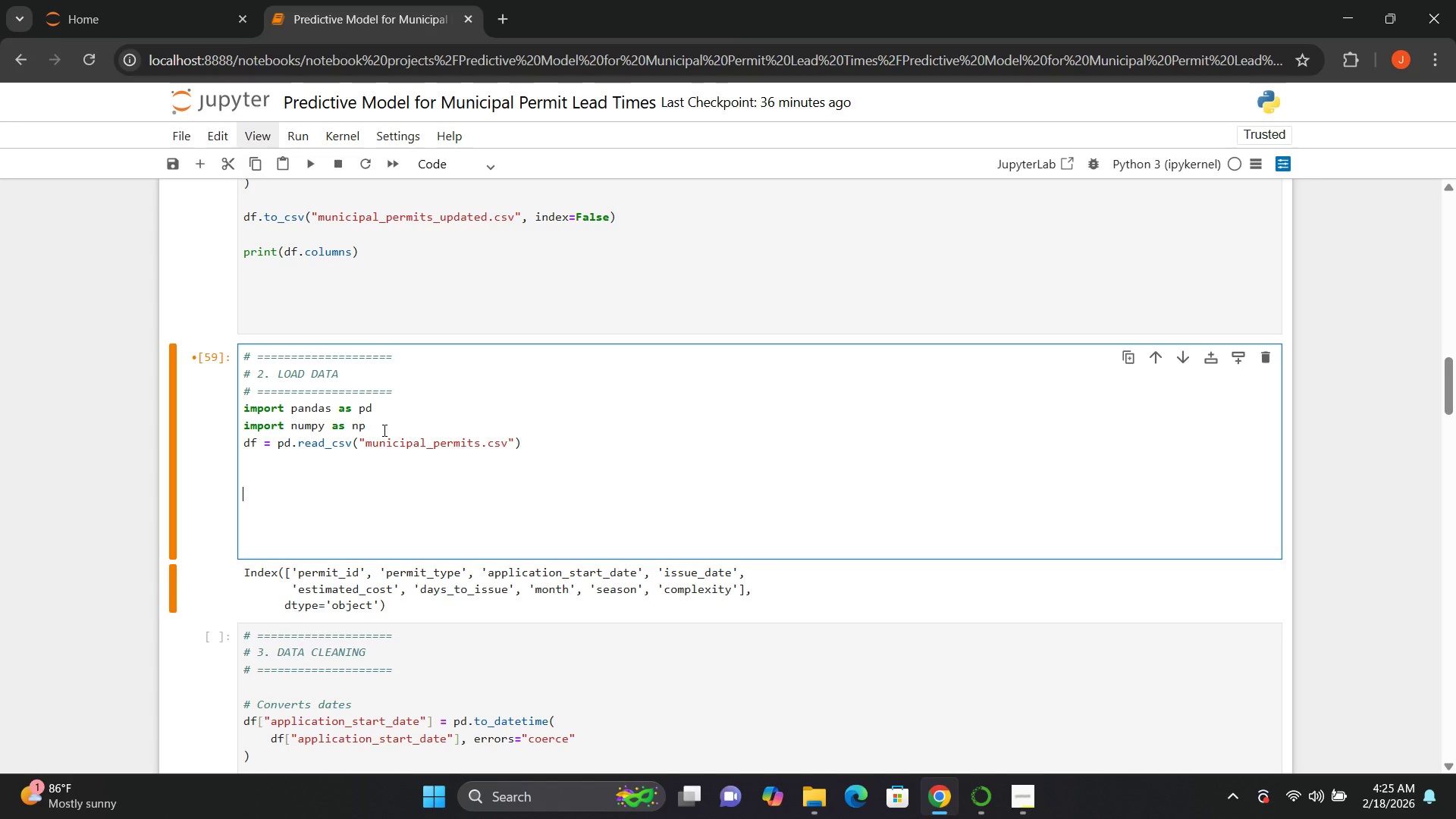 
left_click_drag(start_coordinate=[372, 426], to_coordinate=[240, 409])
 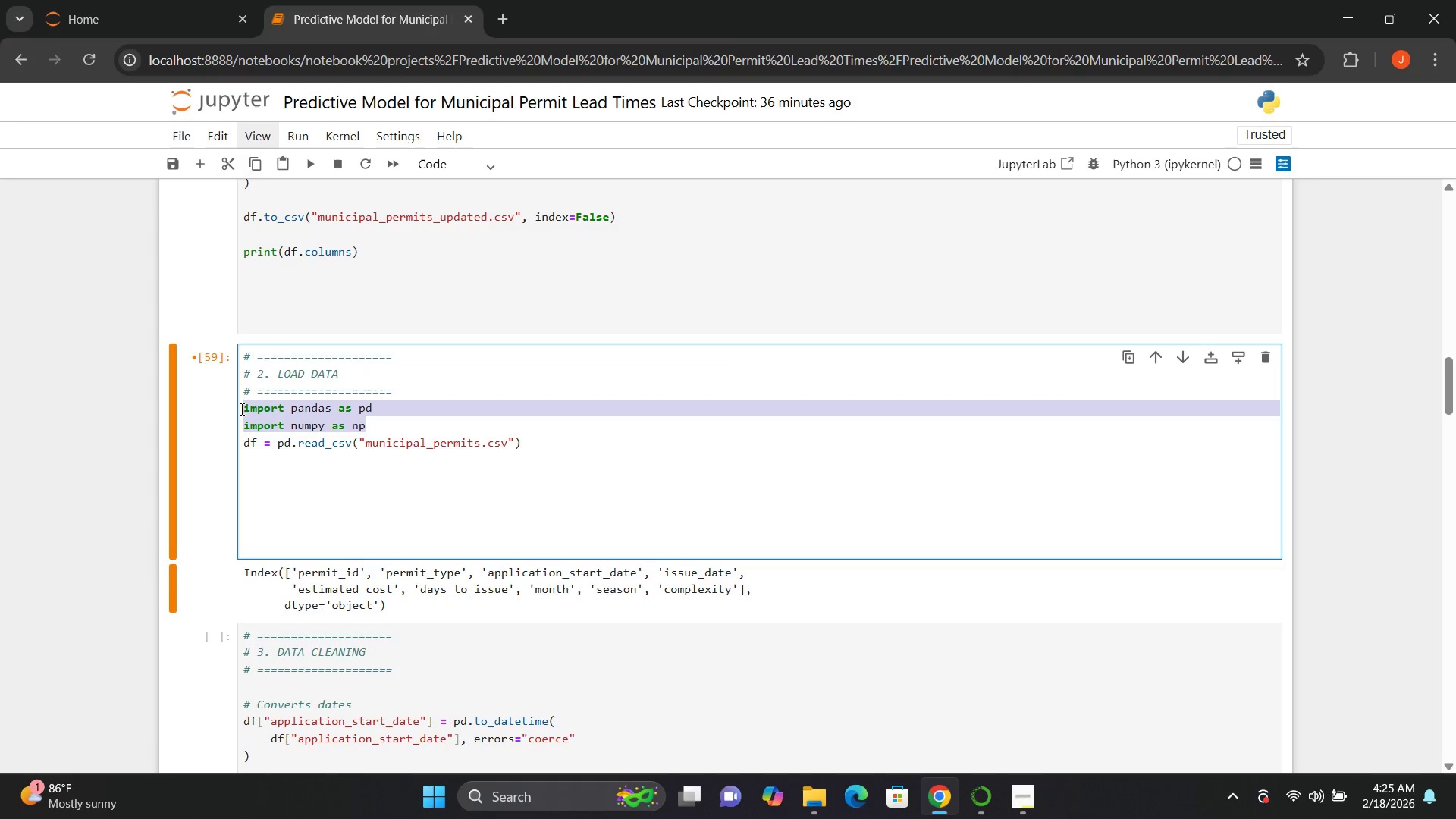 
key(Backspace)
 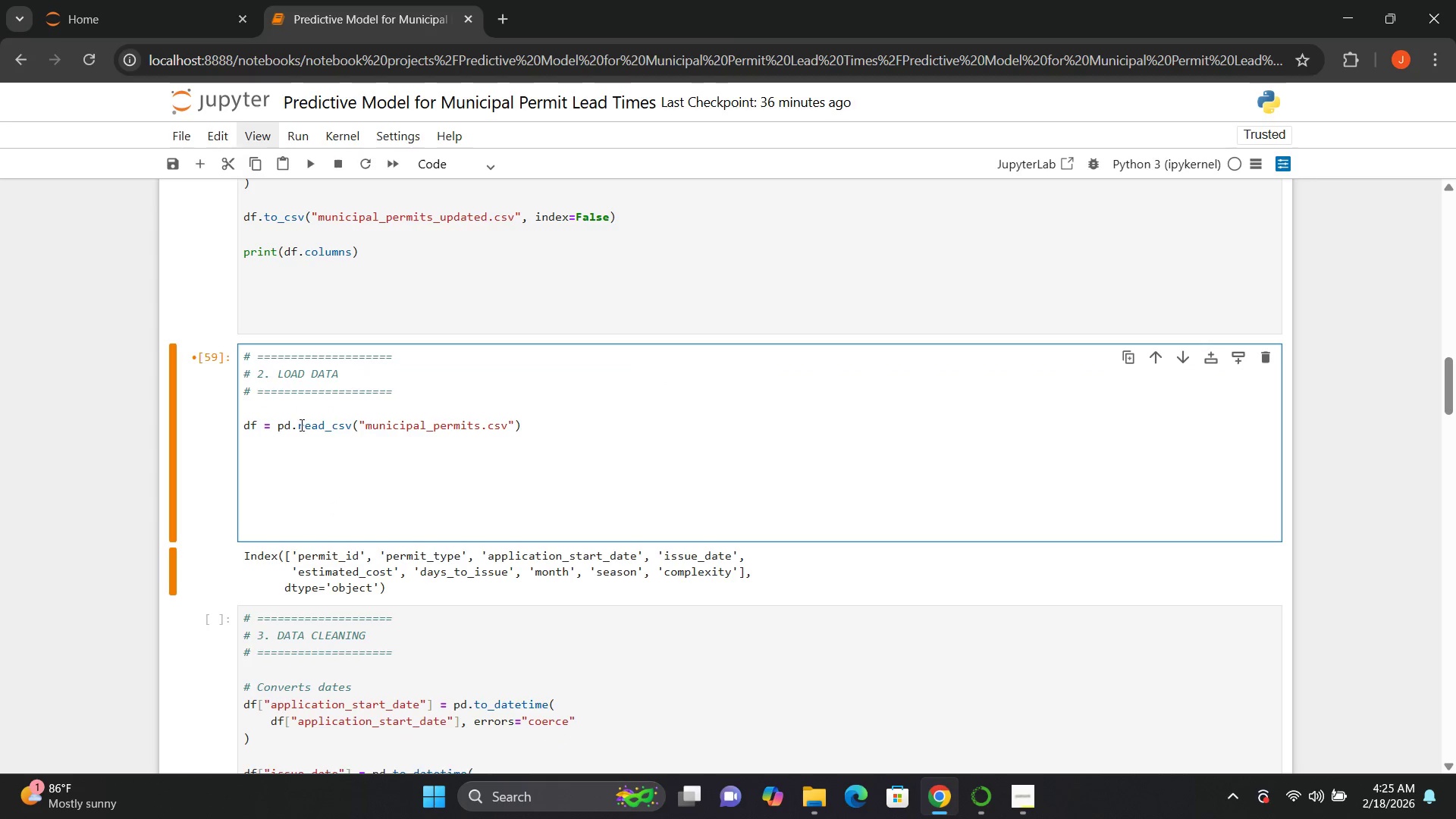 
left_click([256, 465])
 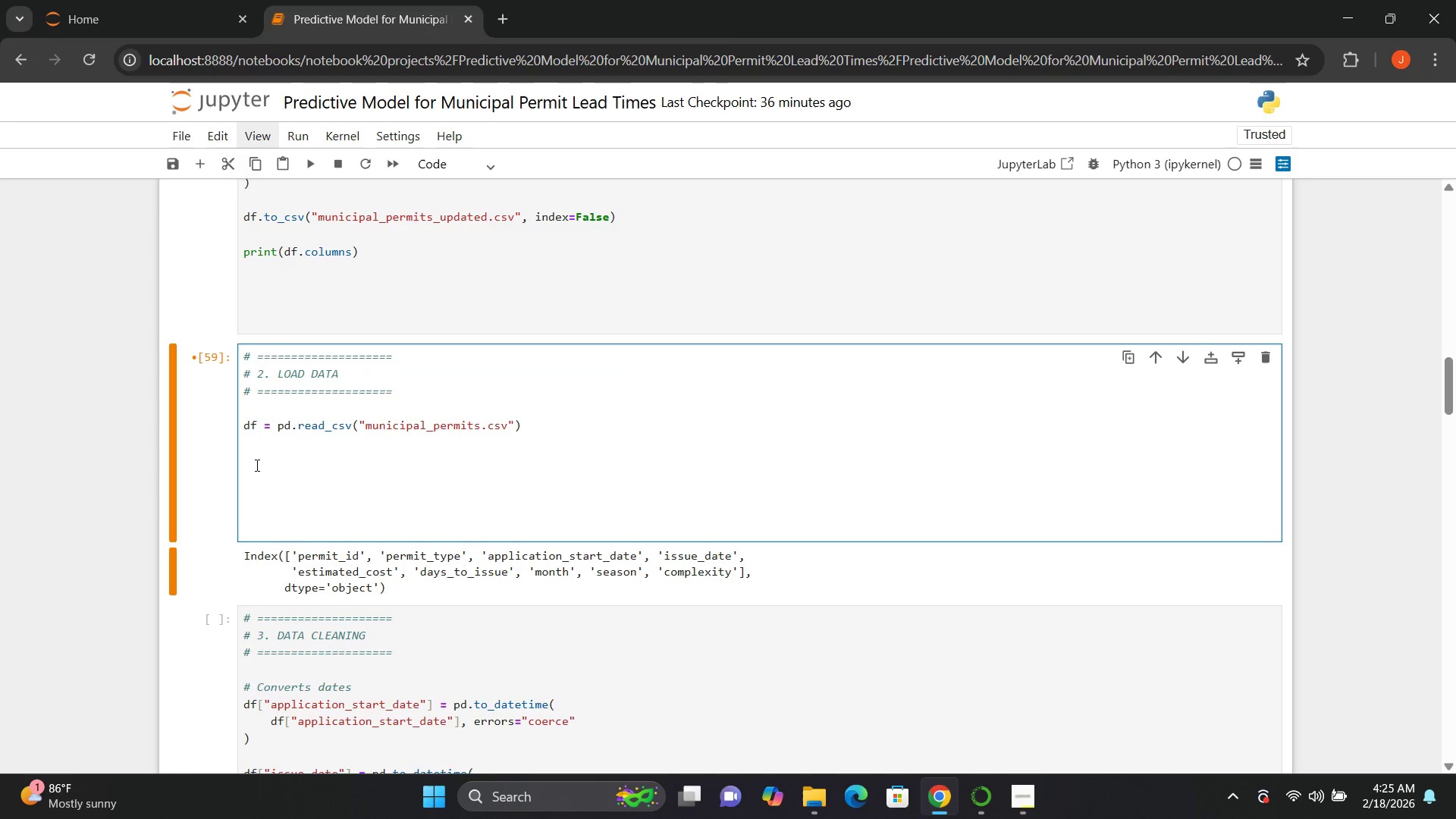 
type(df.head())
 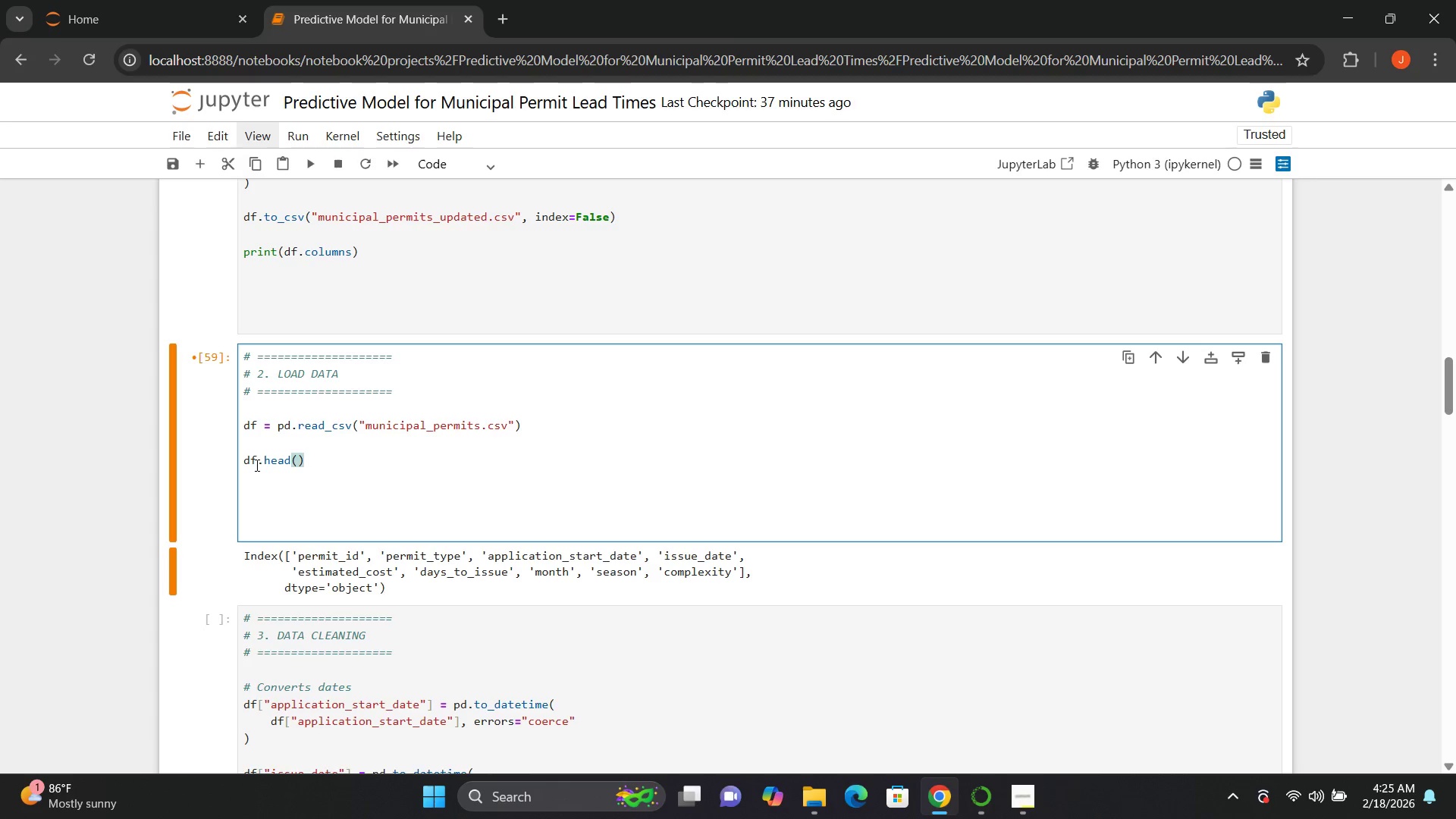 
double_click([450, 221])
 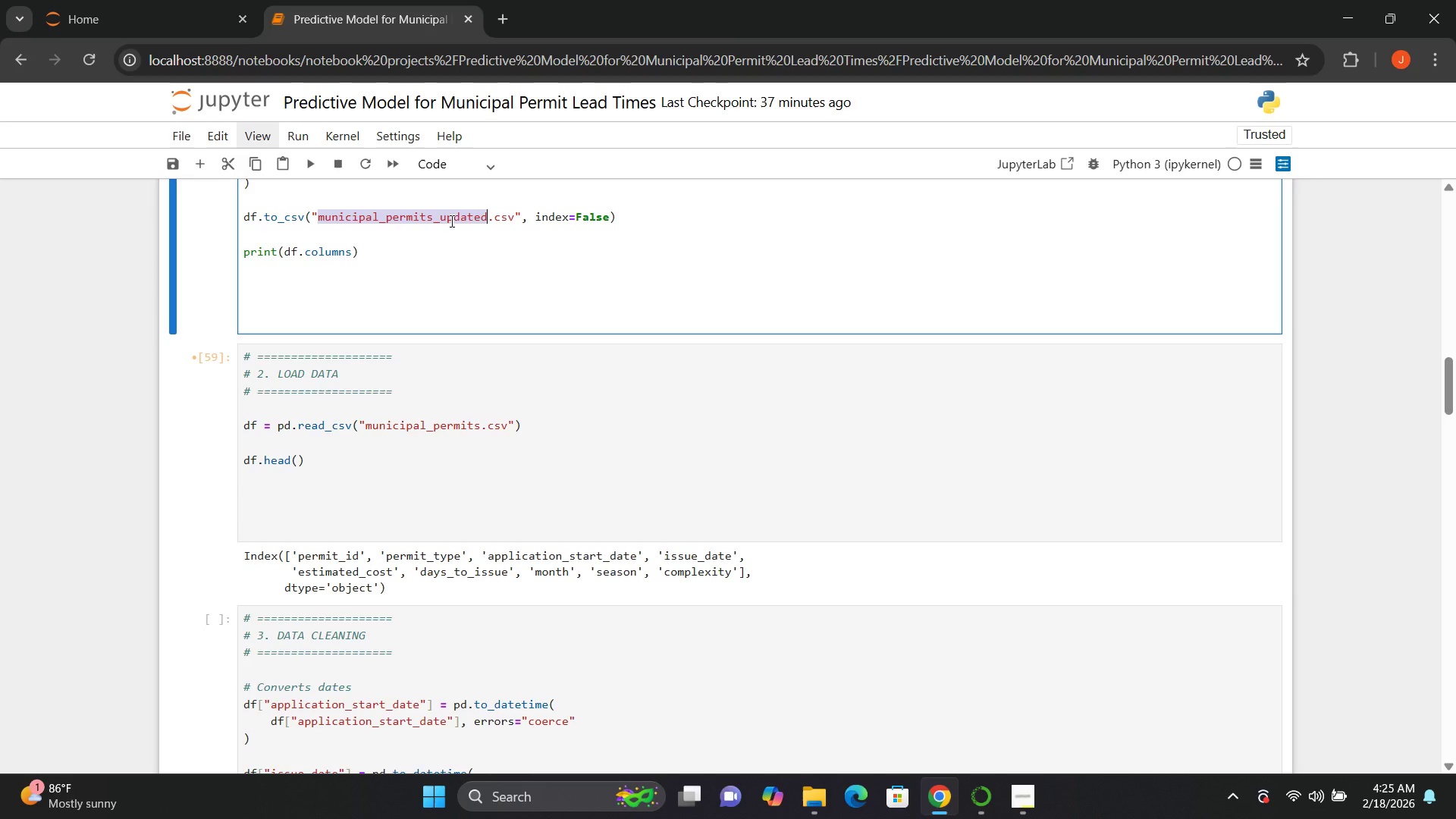 
key(Control+C)
 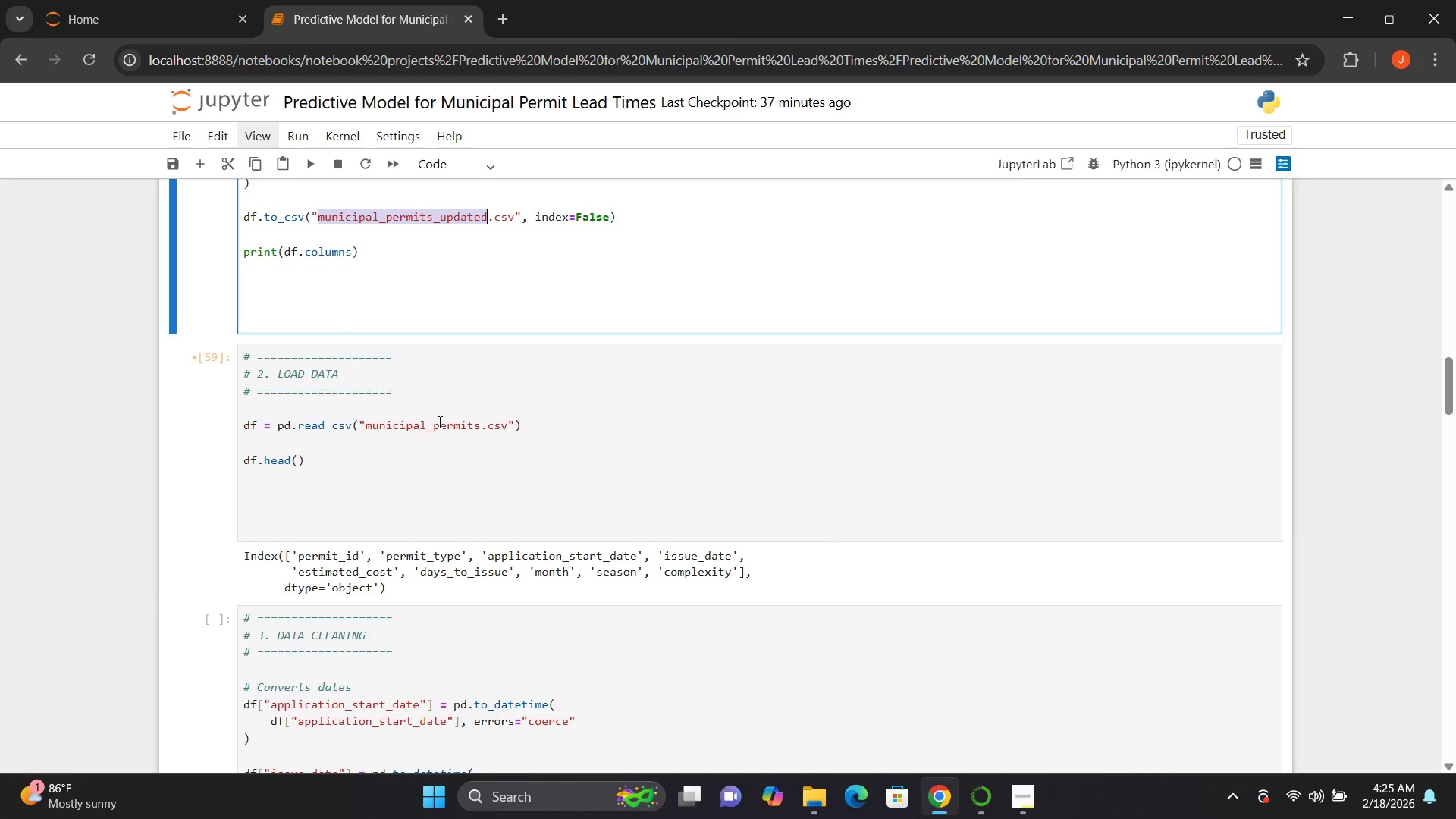 
double_click([438, 422])
 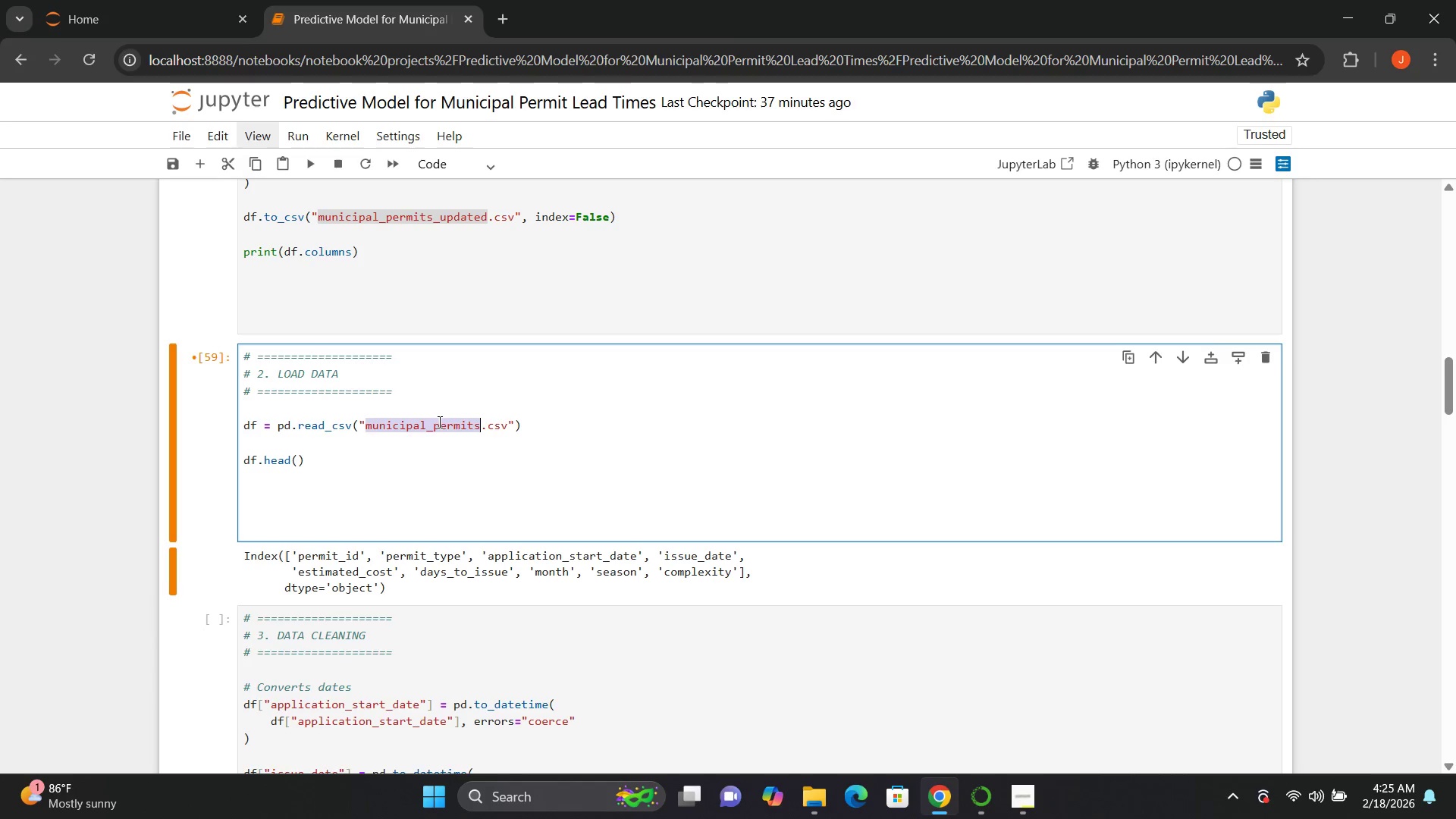 
key(Control+V)
 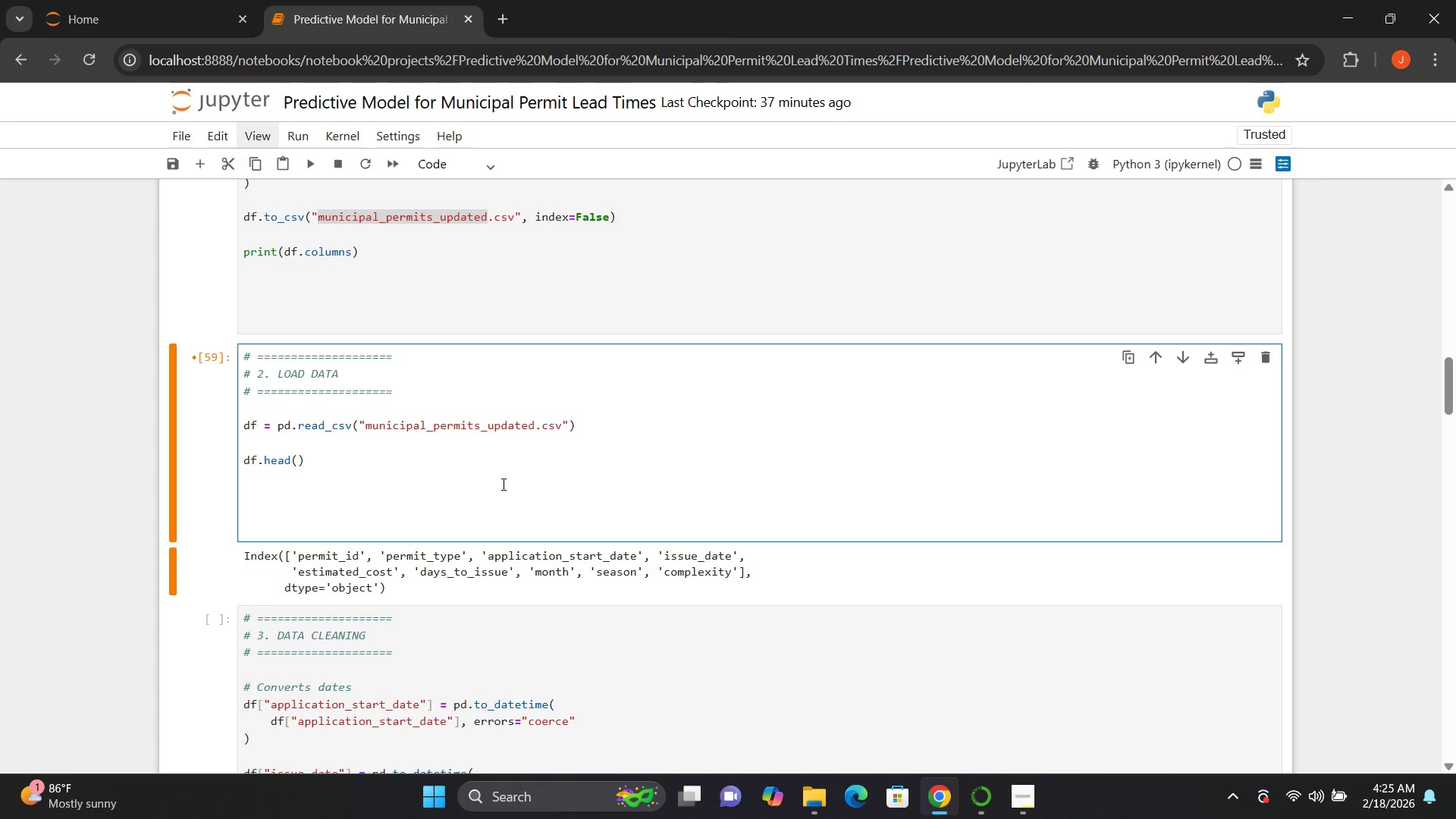 
key(Shift+Enter)
 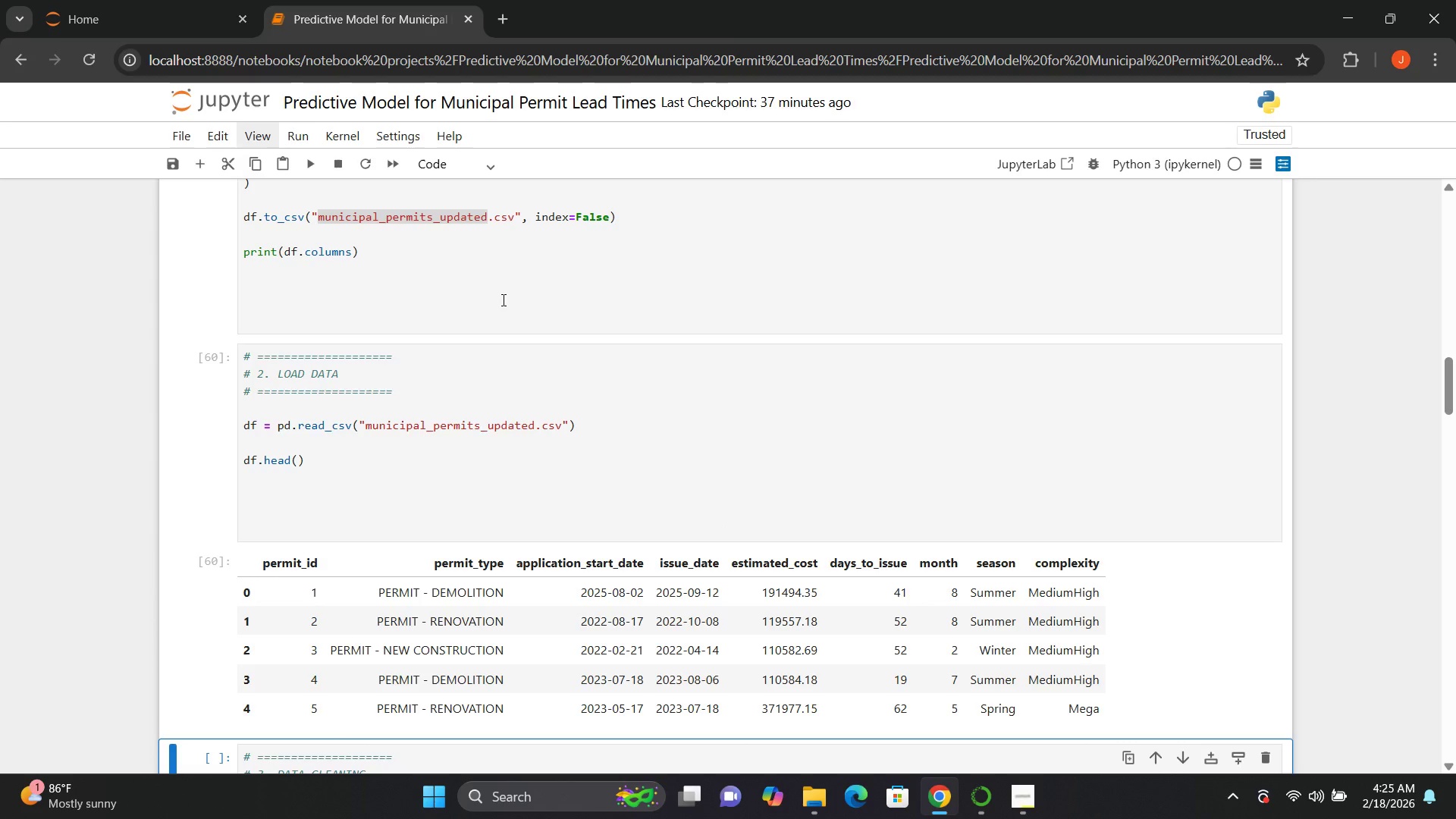 
left_click_drag(start_coordinate=[447, 322], to_coordinate=[292, 225])
 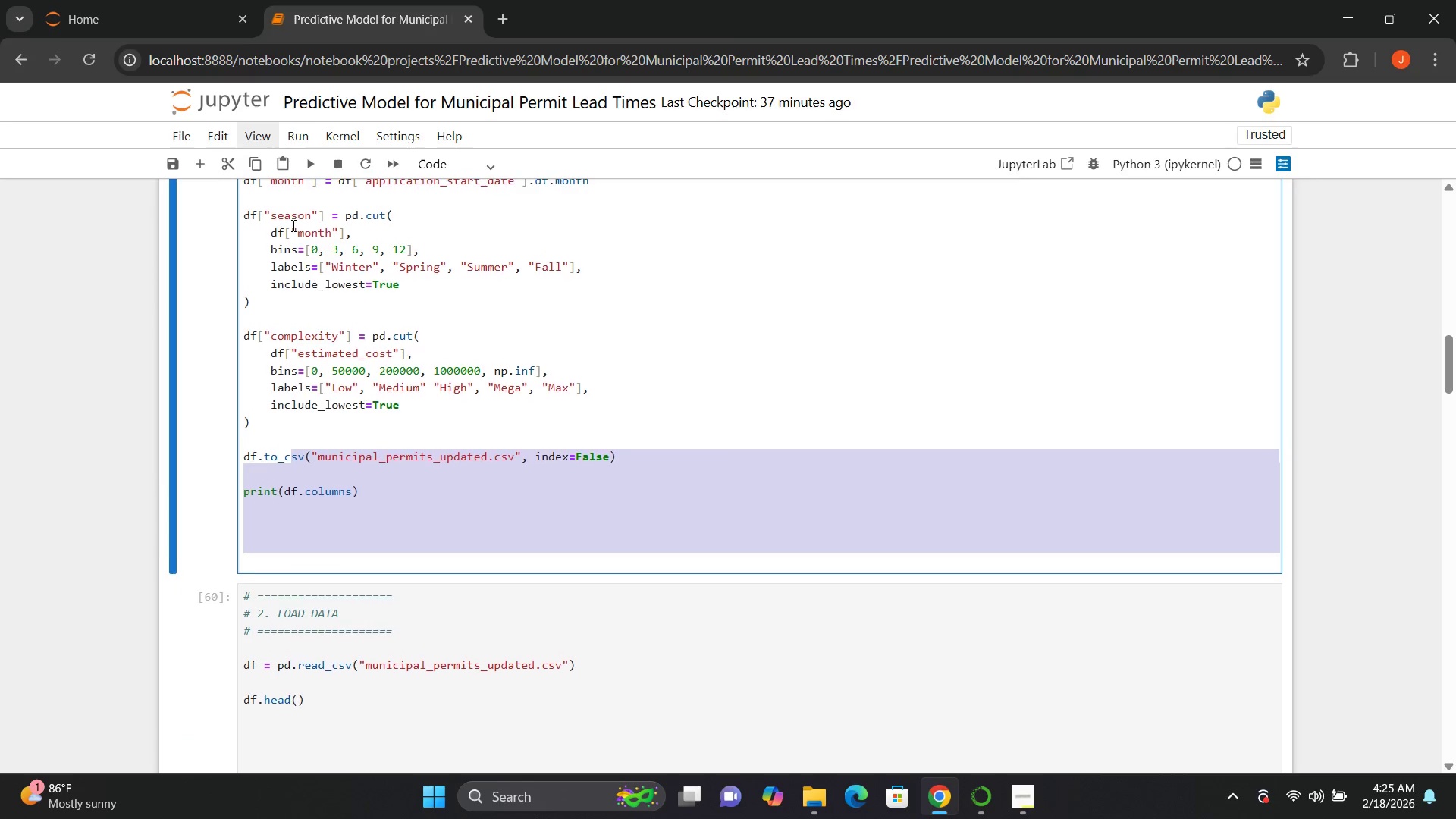 
hold_key(key=ShiftLeft, duration=2.3)
 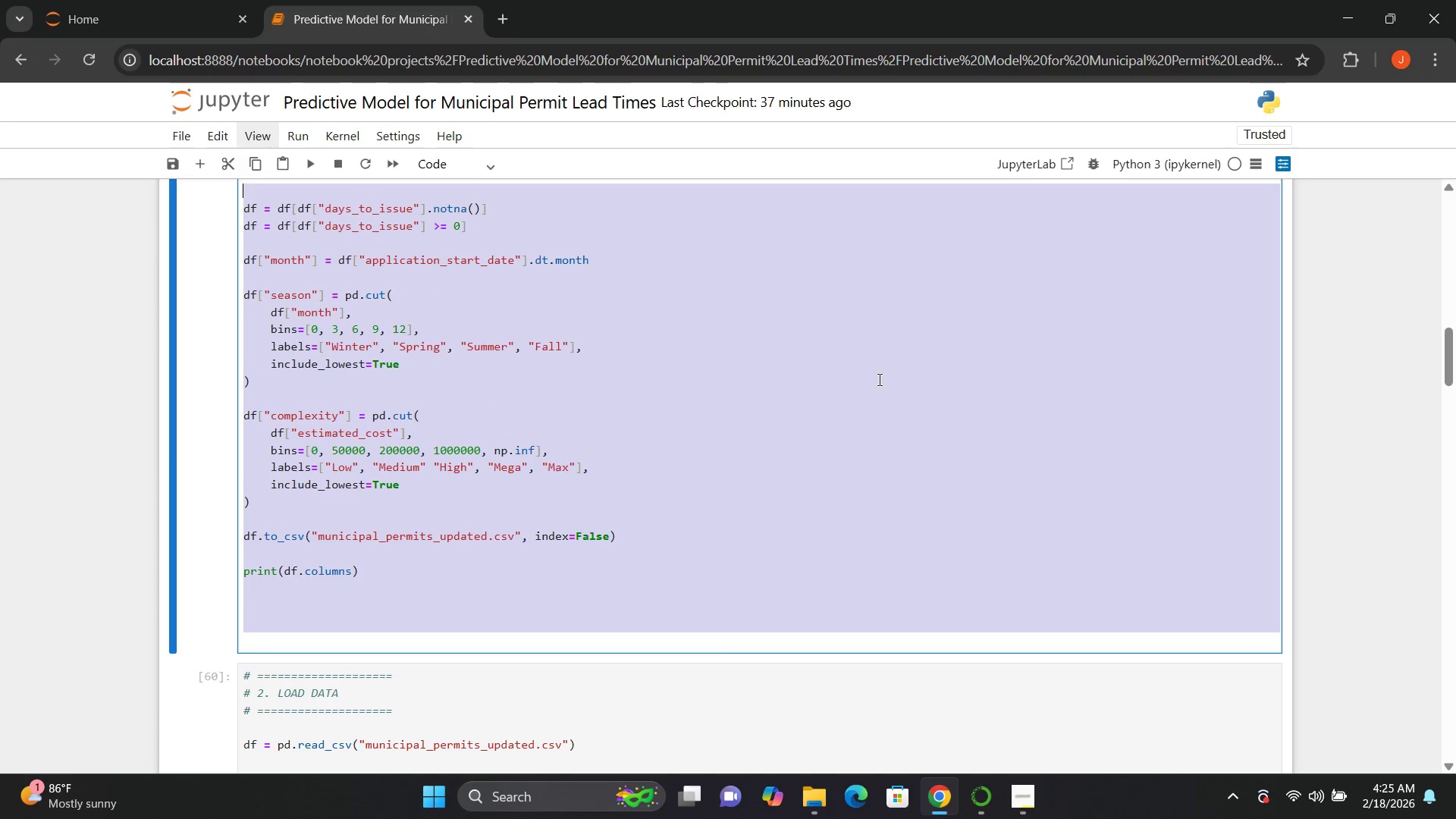 
hold_key(key=ArrowUp, duration=1.03)
 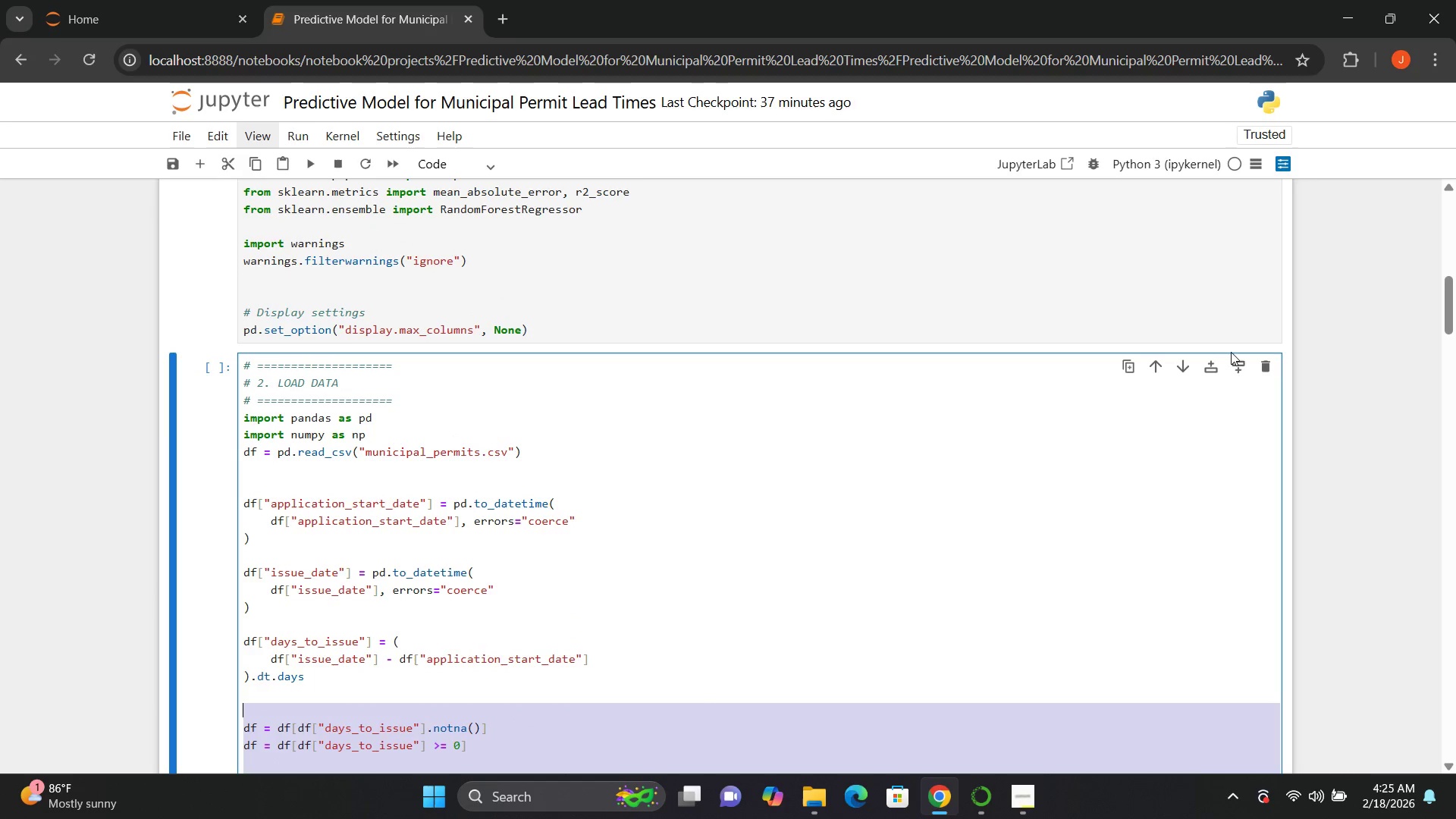 
left_click([1263, 369])
 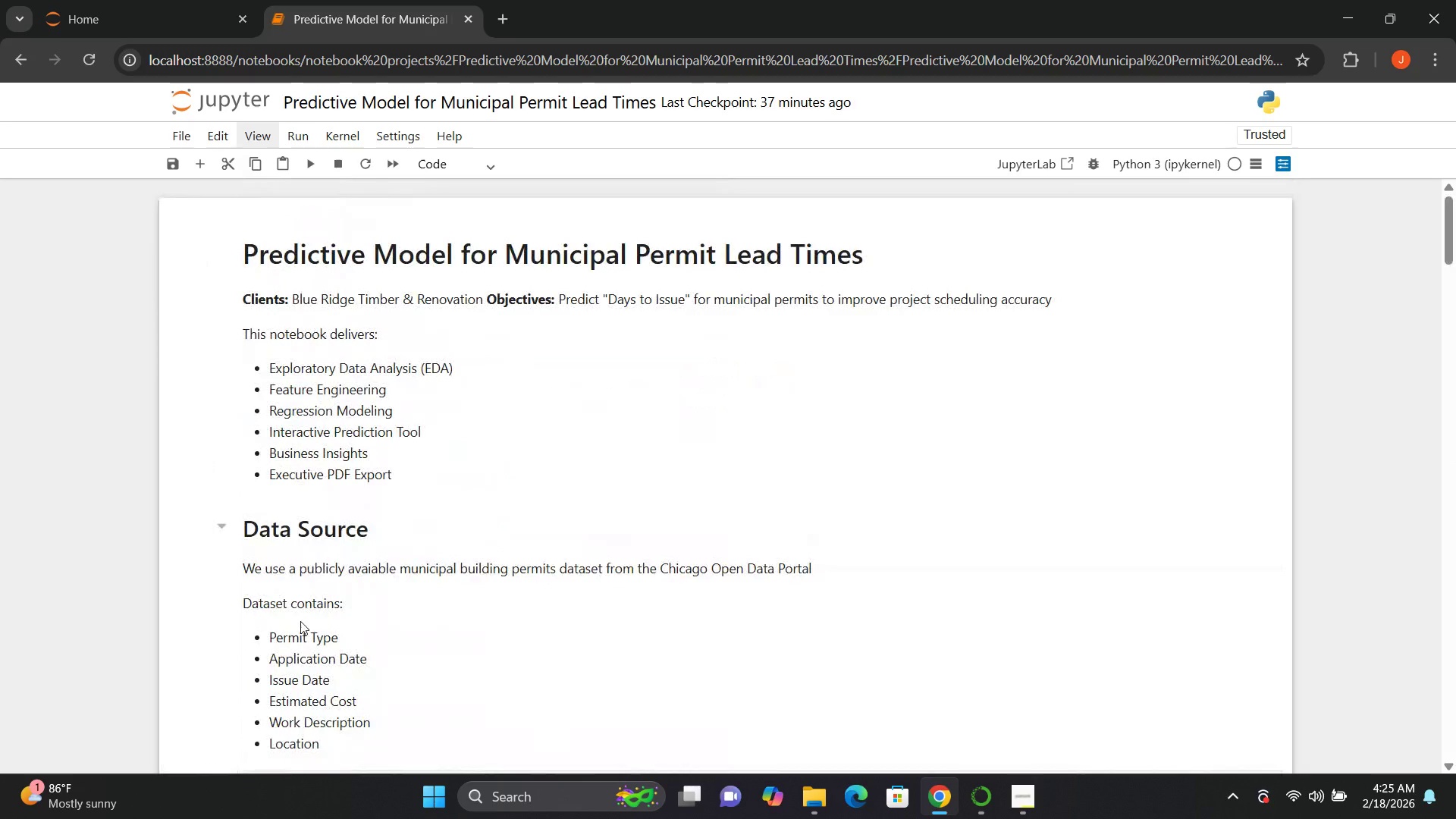 
wait(6.52)
 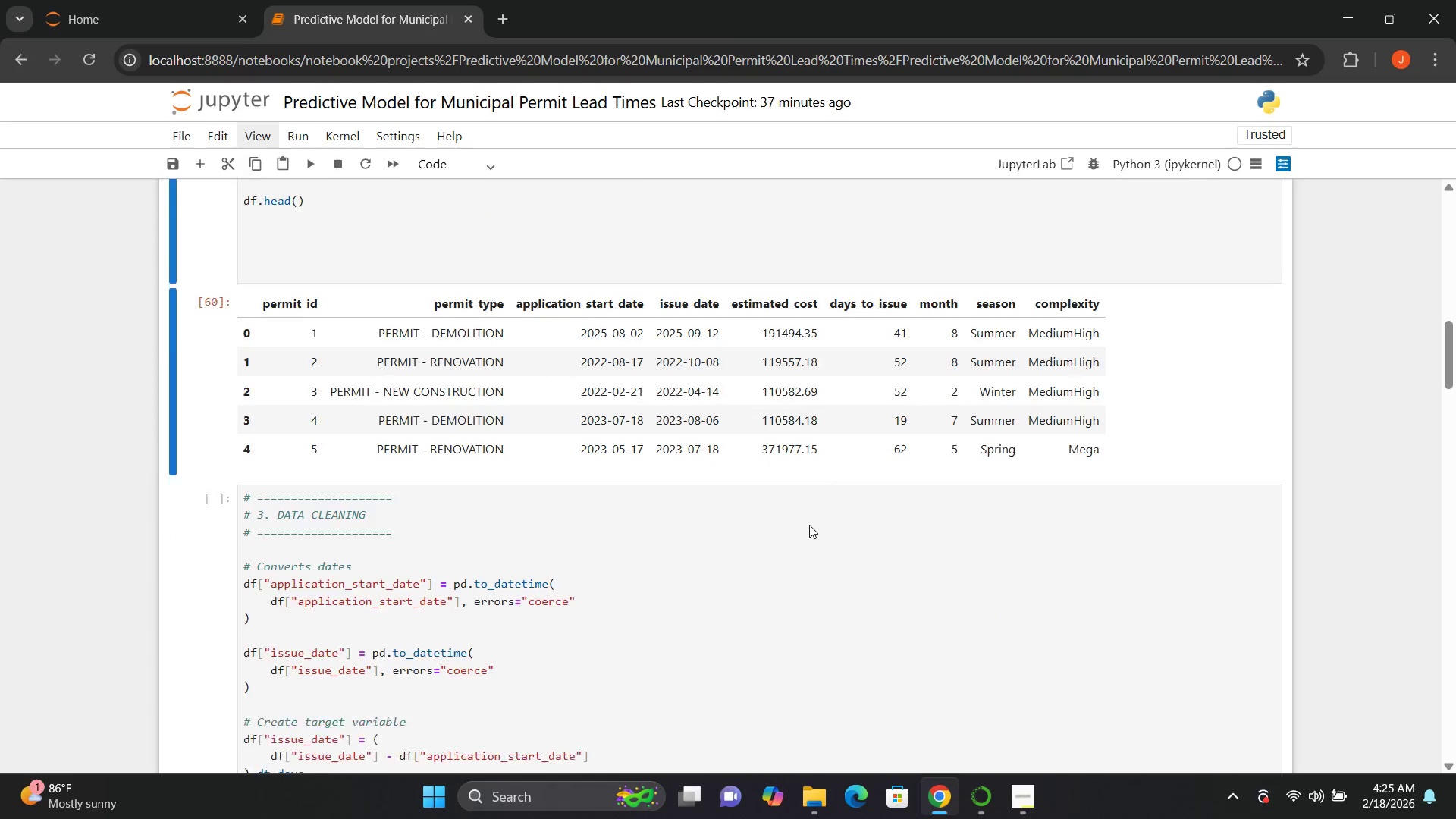 
left_click([300, 134])
 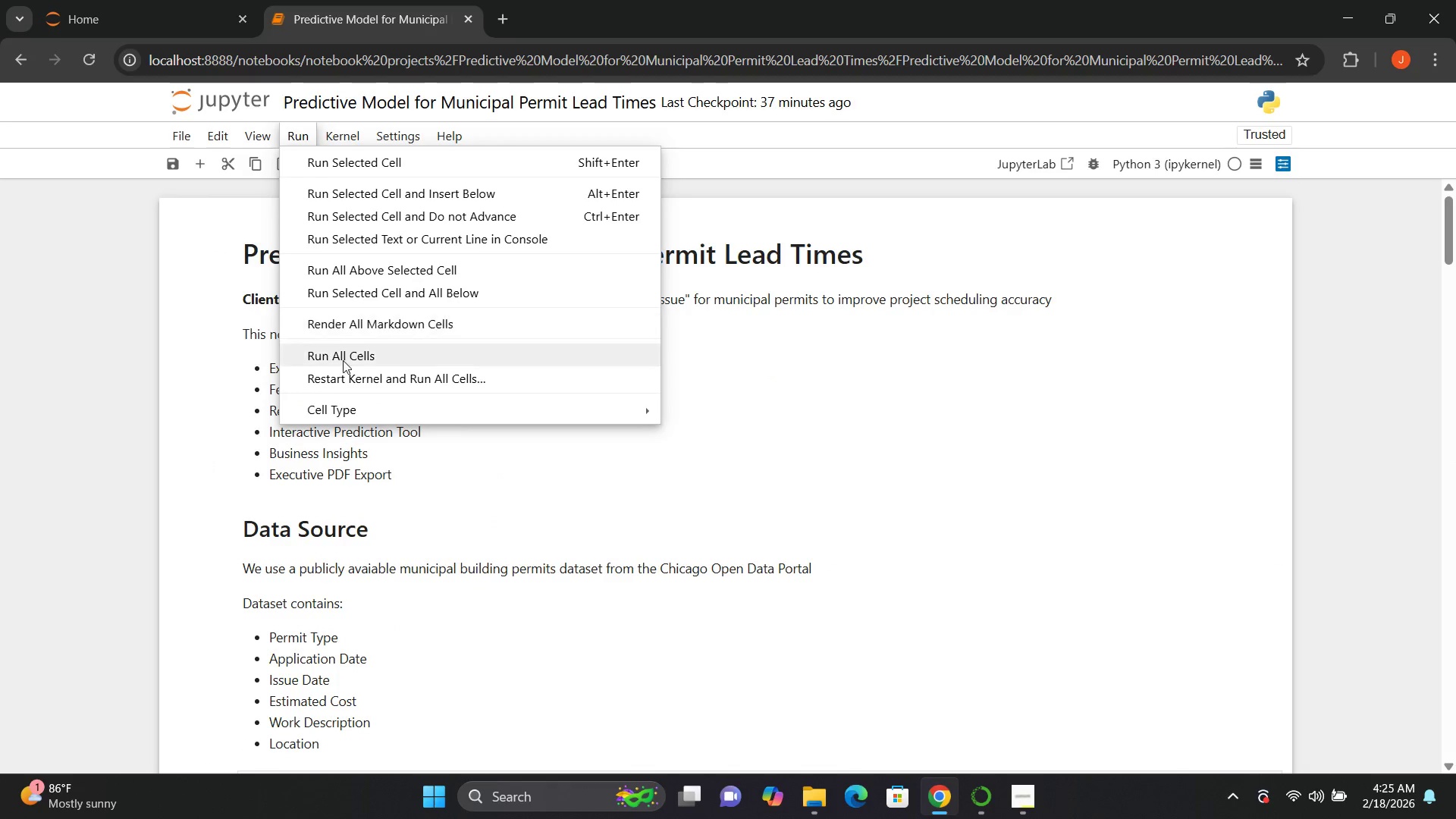 
left_click([344, 361])
 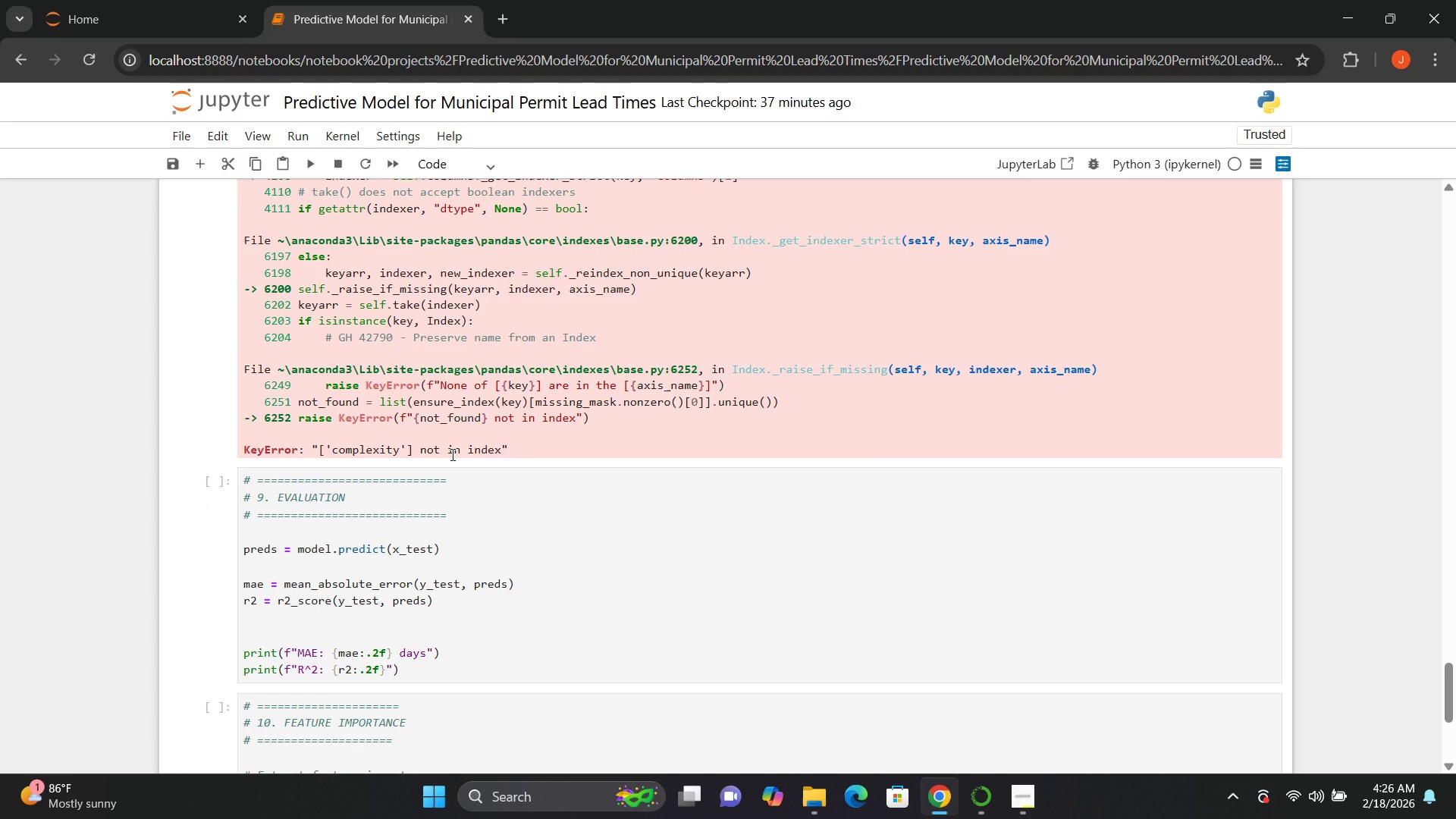 
wait(16.47)
 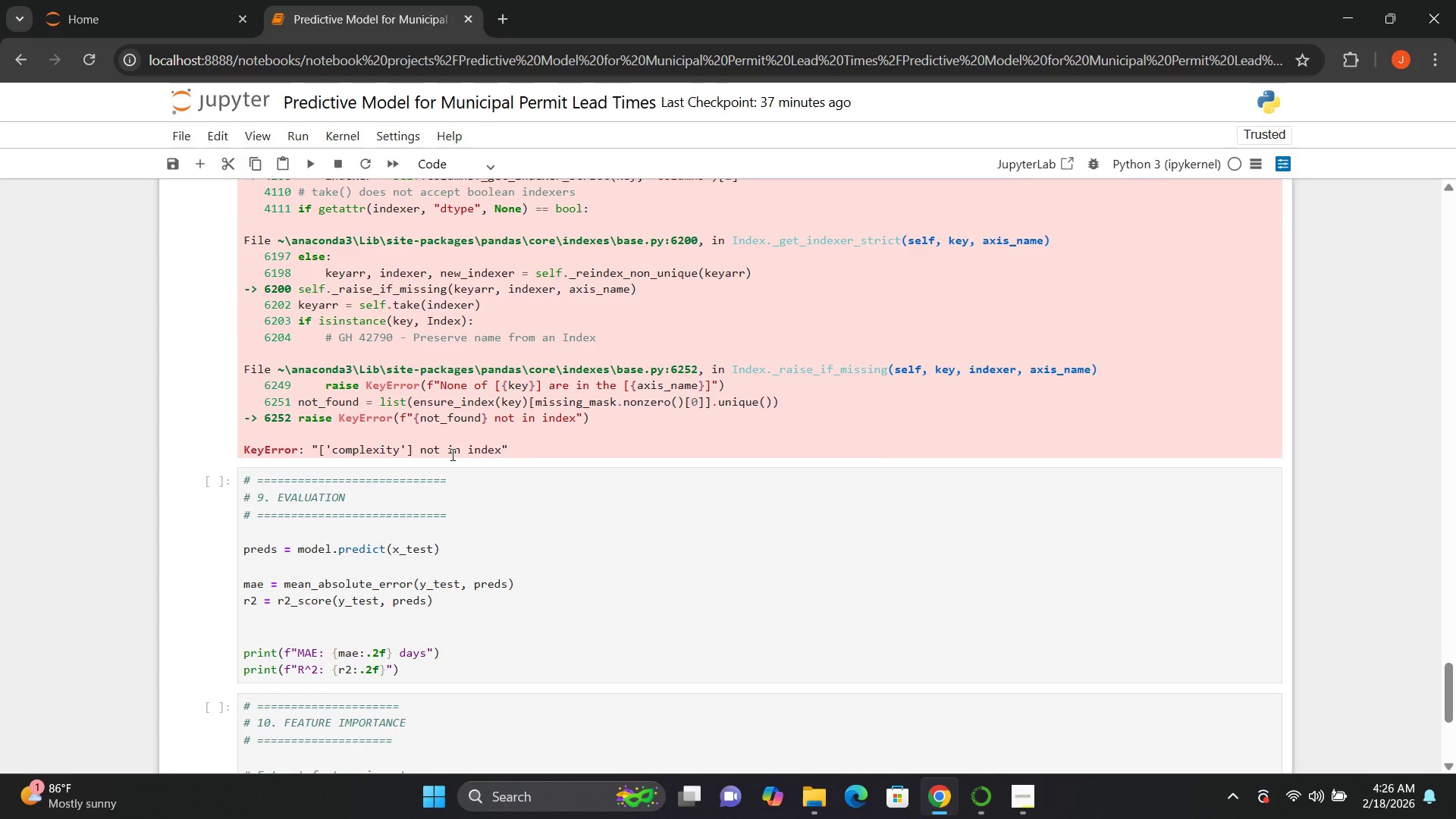 
left_click([939, 811])
 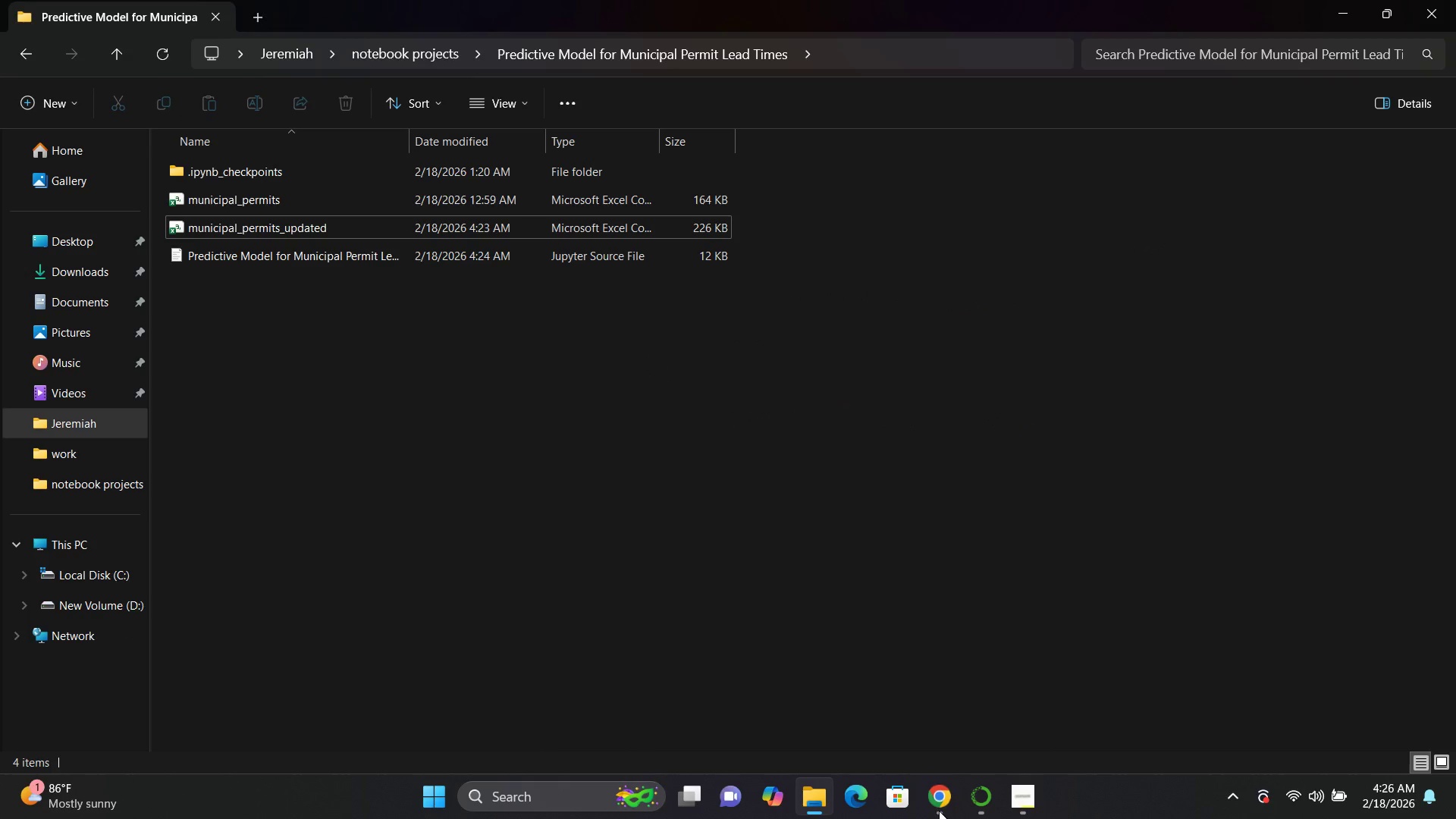 
left_click([939, 811])
 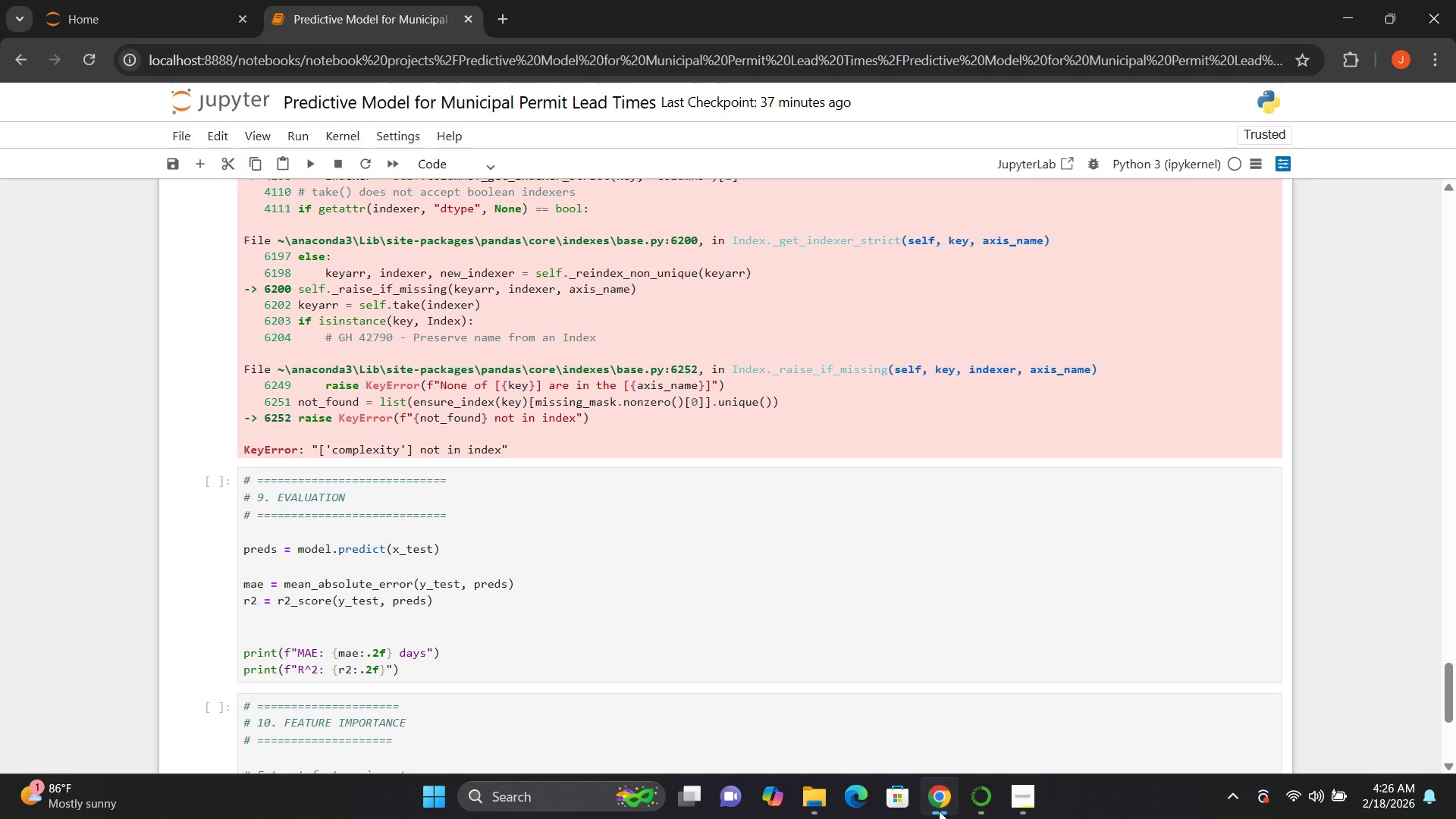 
left_click([939, 811])
 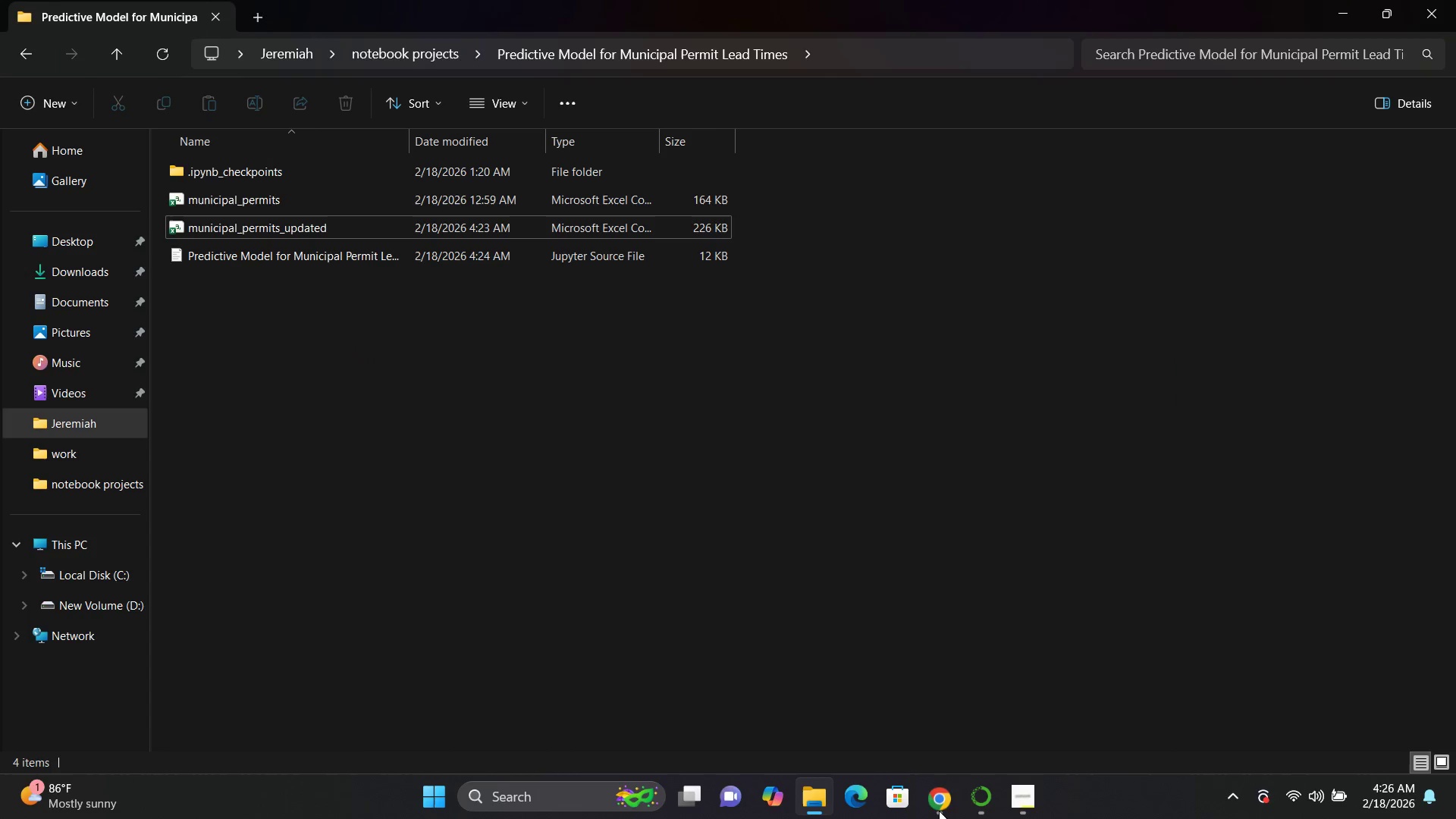 
left_click([939, 811])
 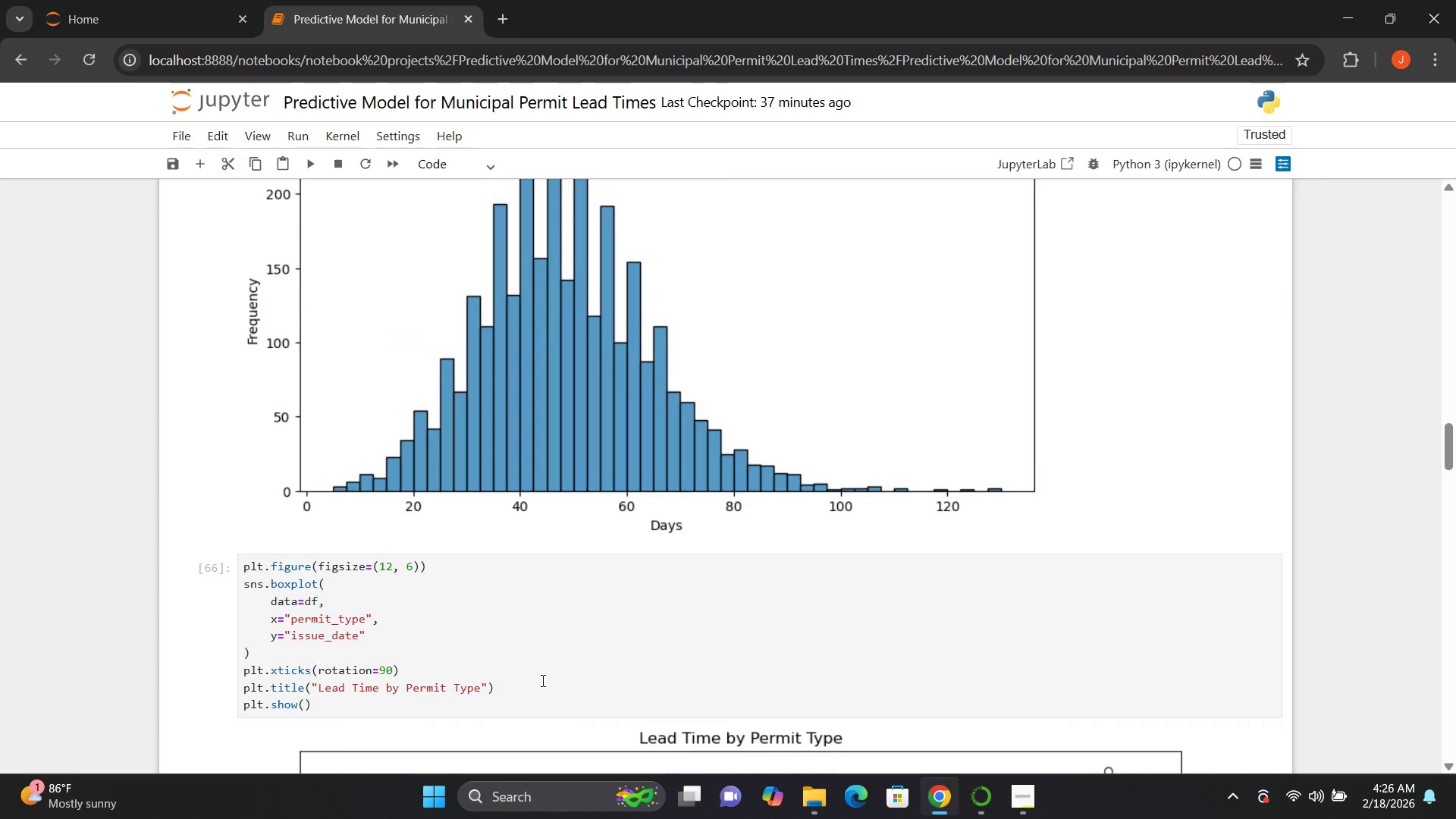 
wait(14.5)
 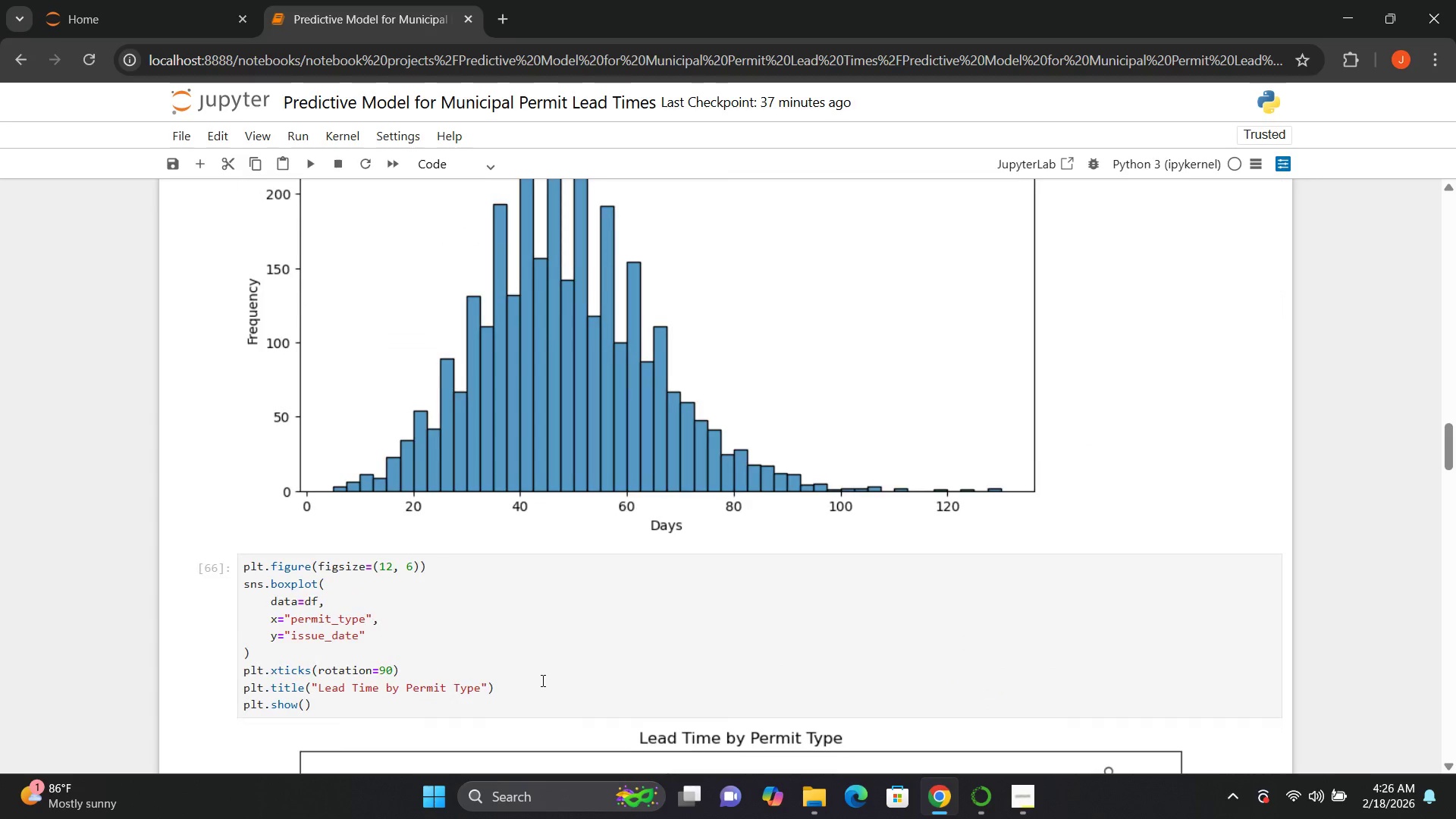 
double_click([329, 420])
 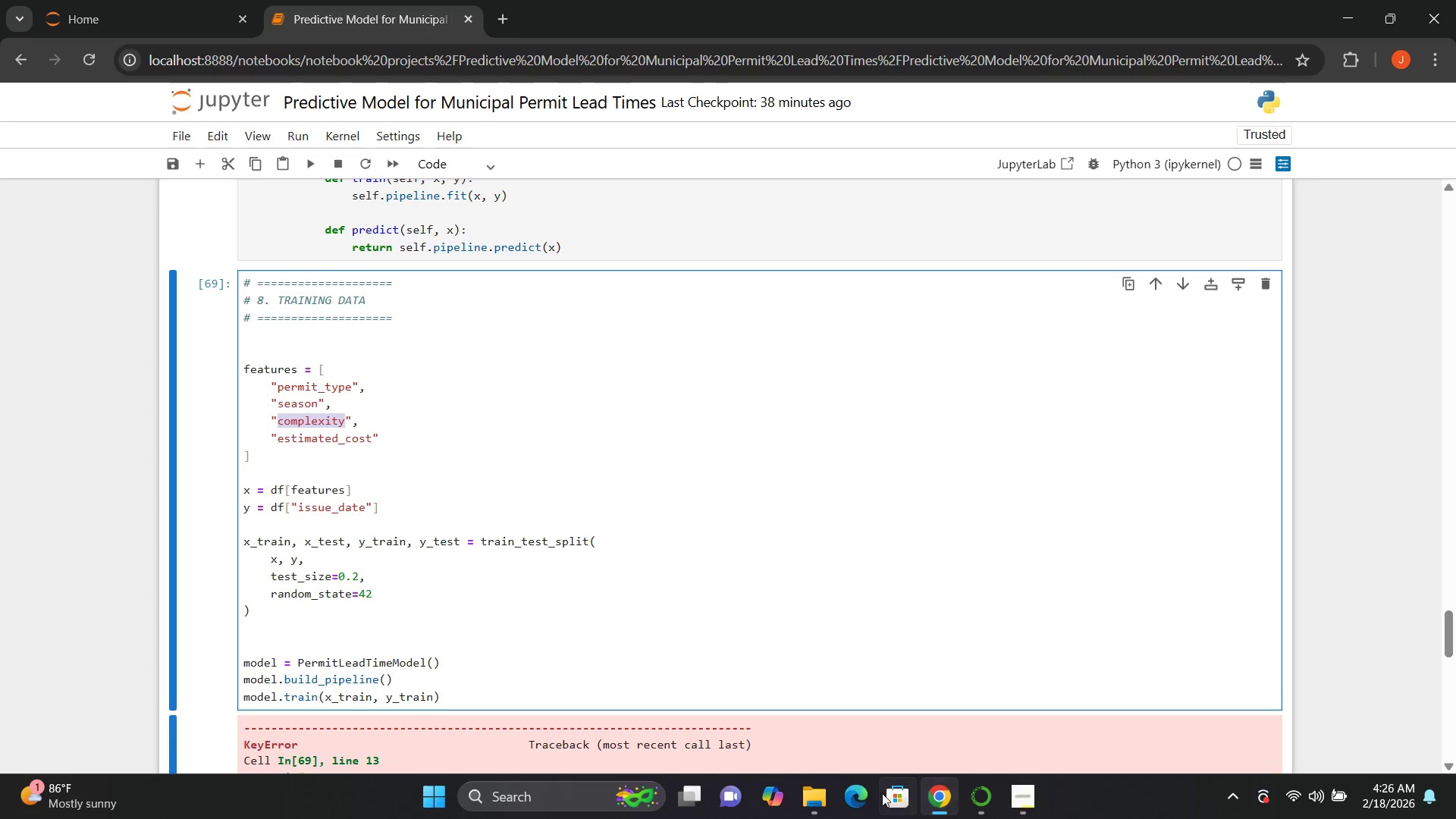 
mouse_move([921, 797])
 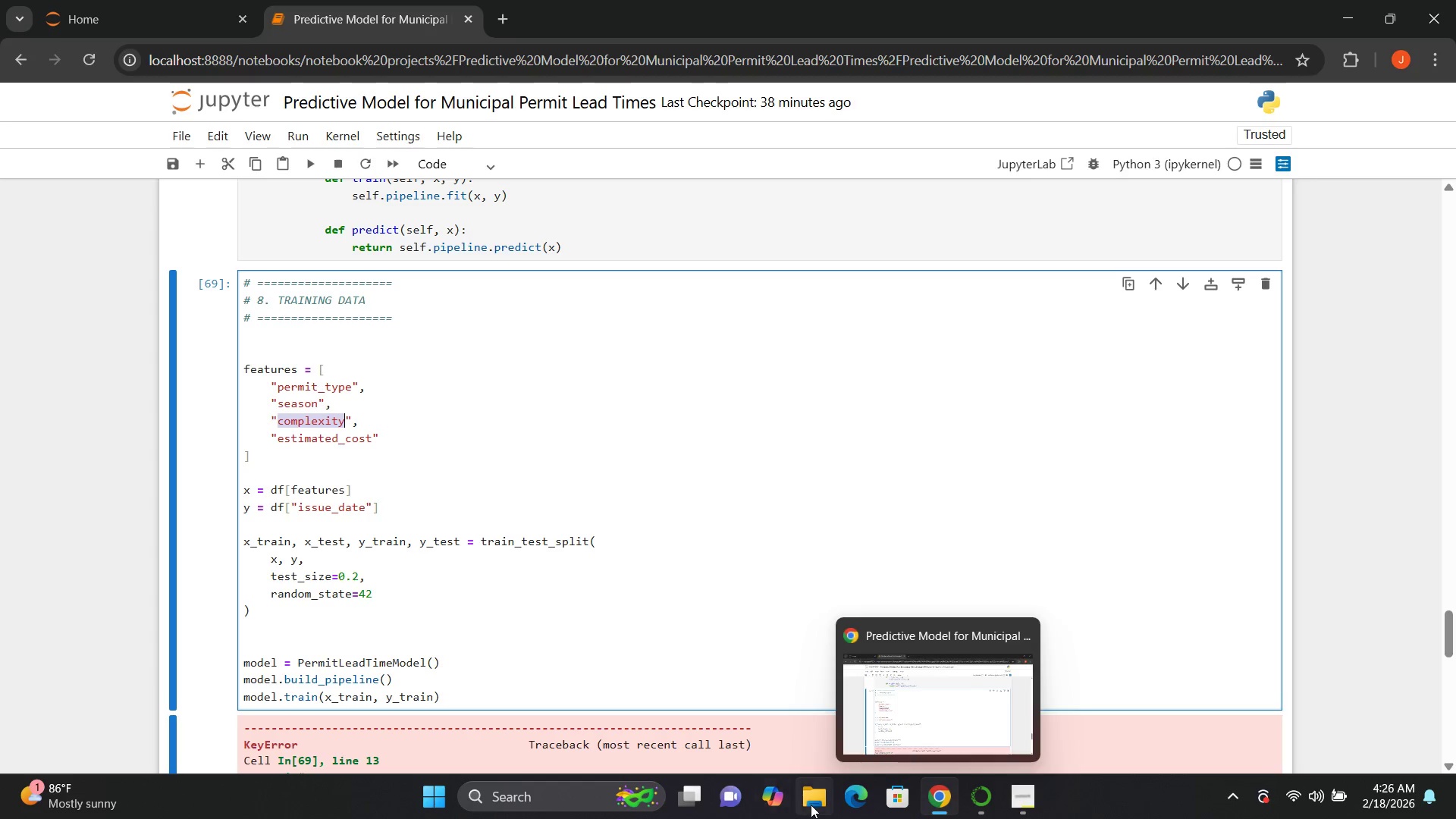 
left_click([811, 805])
 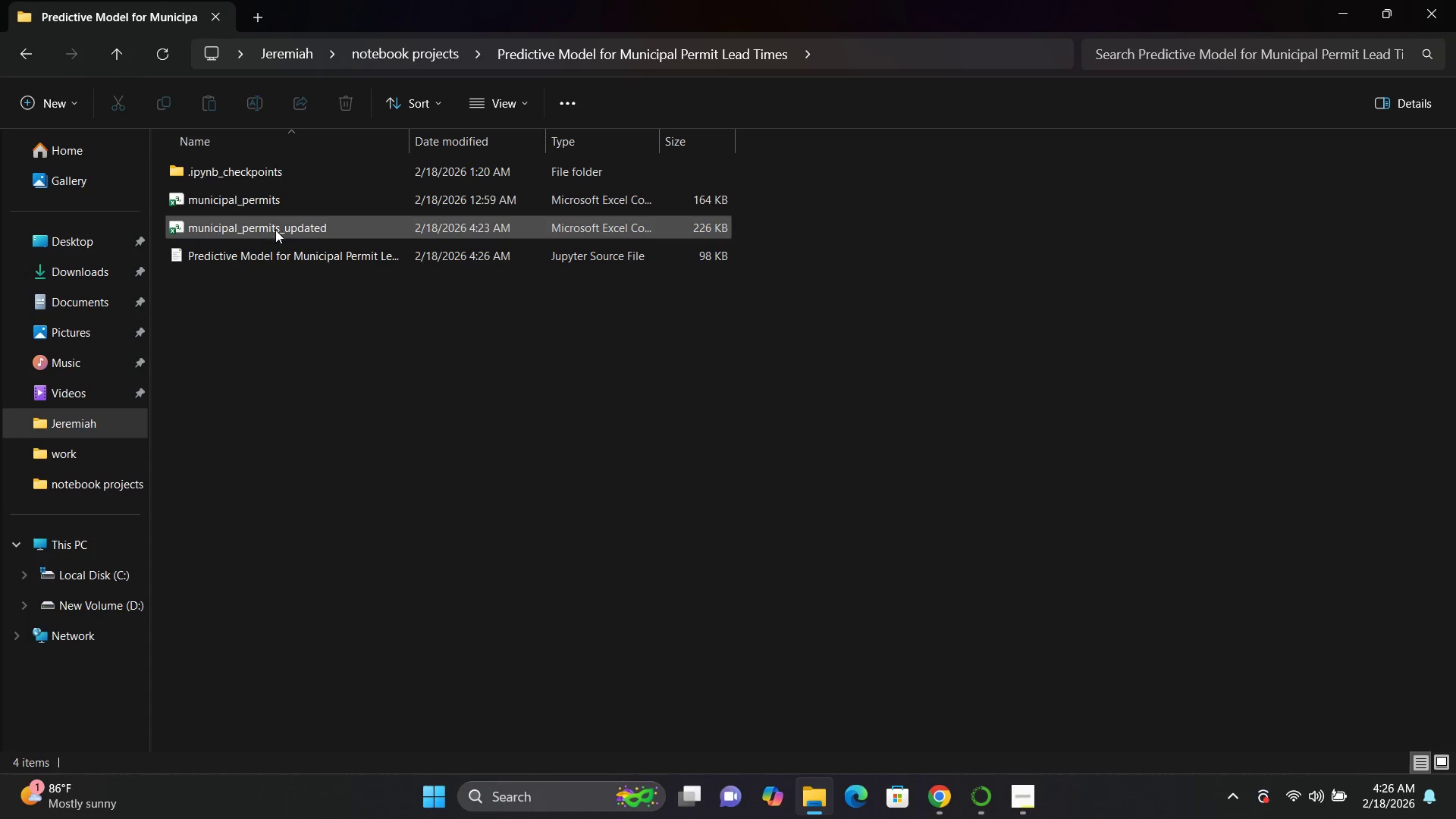 
double_click([275, 230])
 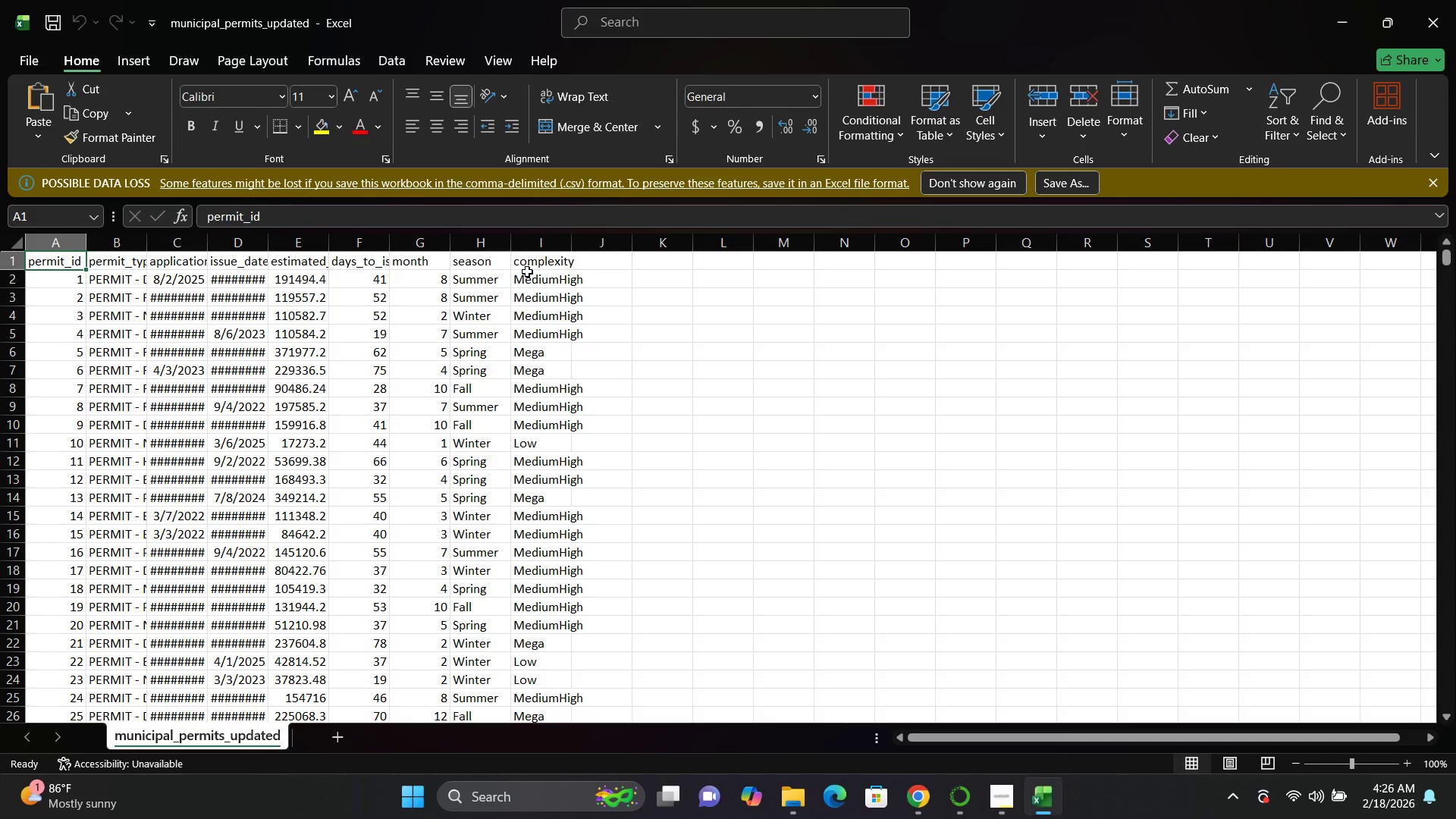 
double_click([541, 265])
 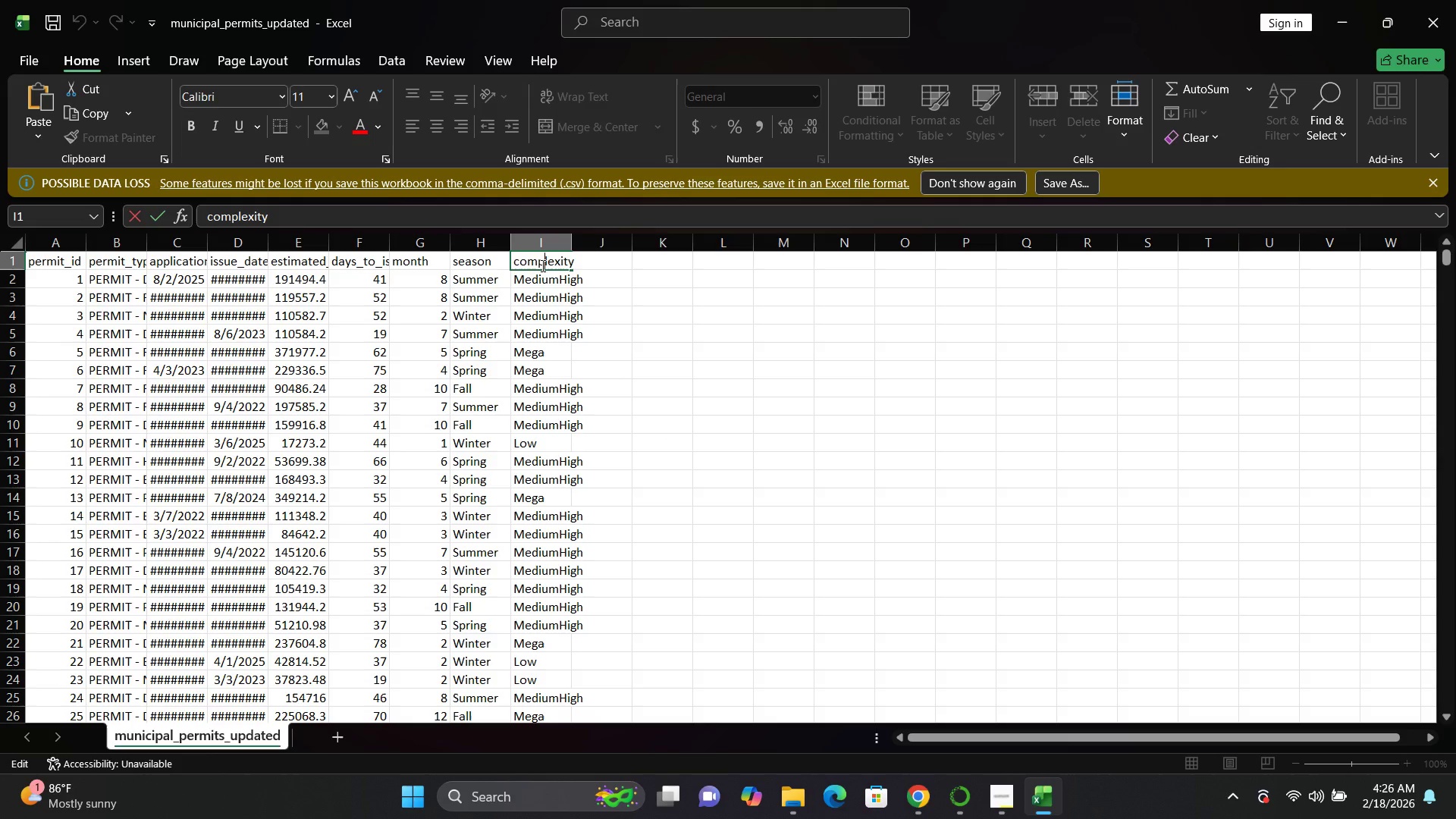 
key(ArrowRight)
 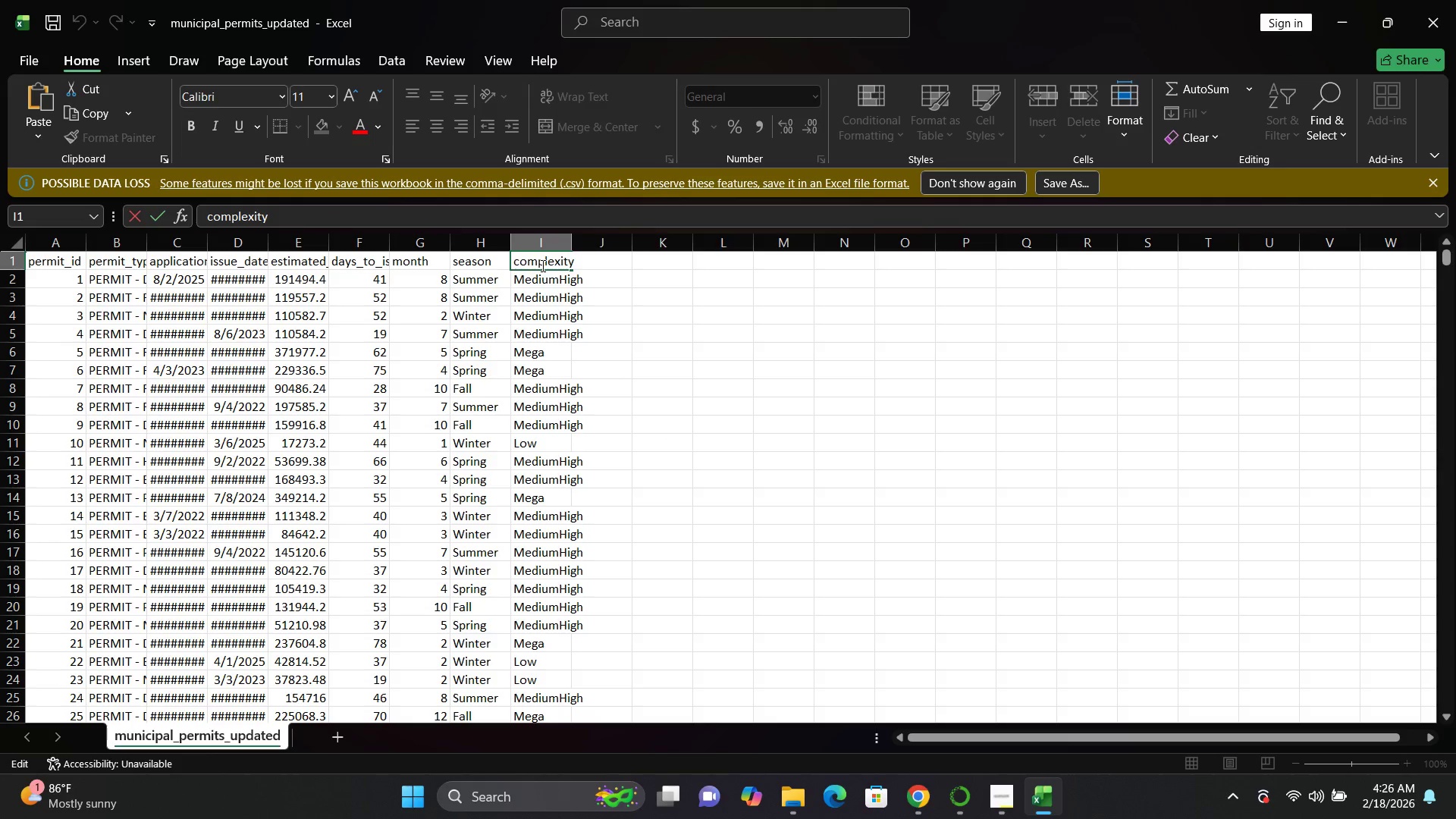 
key(ArrowRight)
 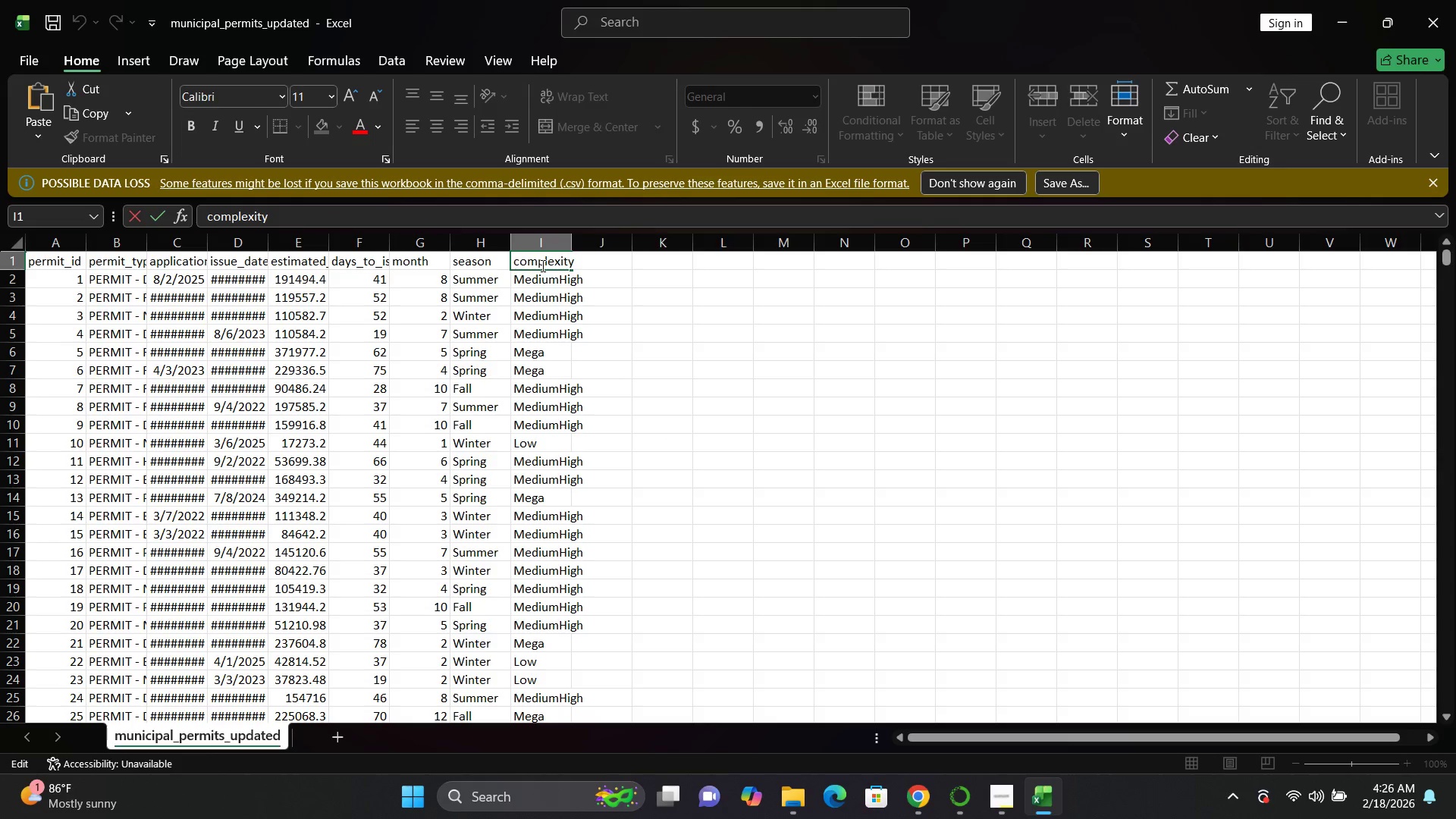 
key(ArrowRight)
 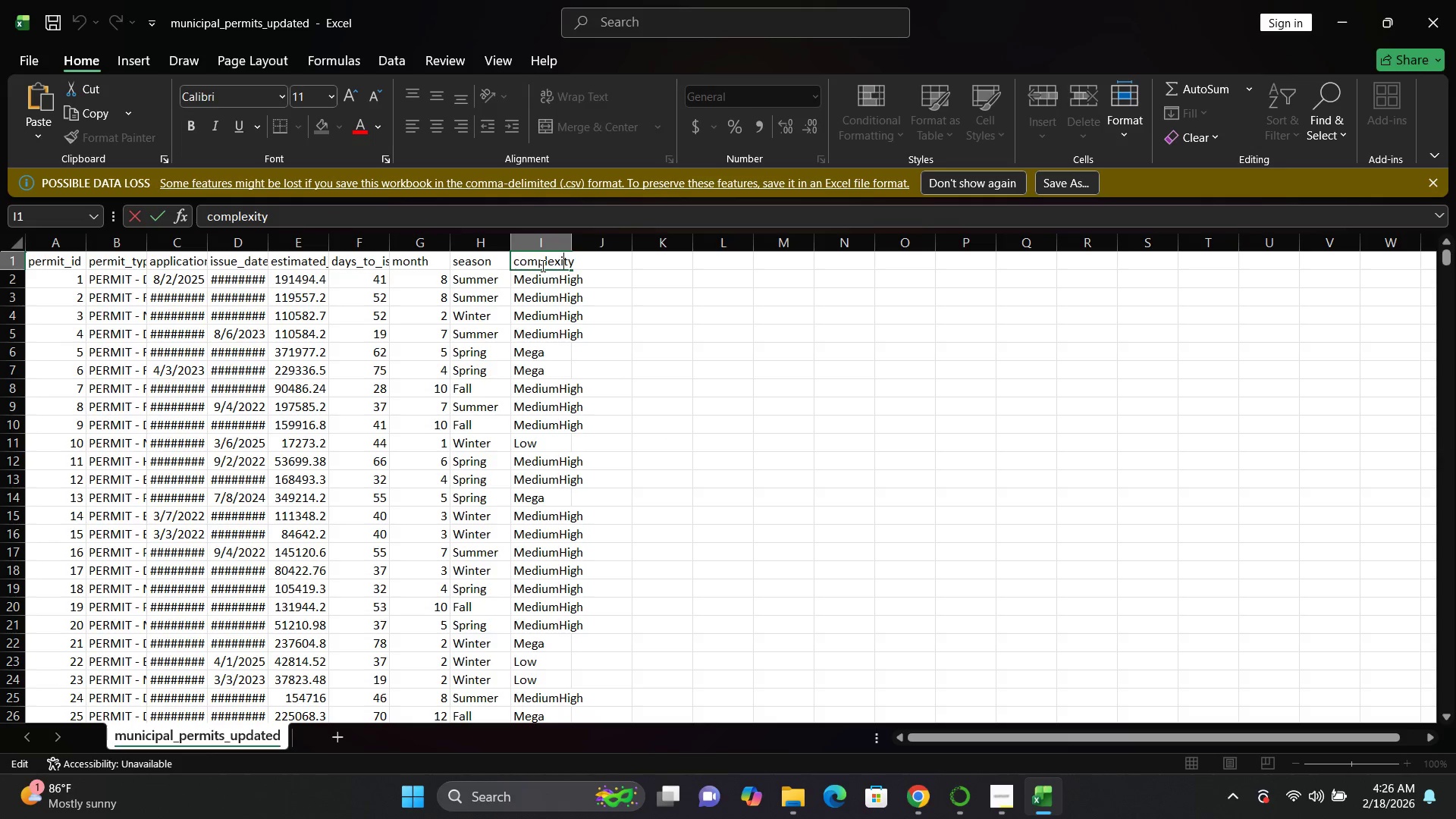 
key(ArrowRight)
 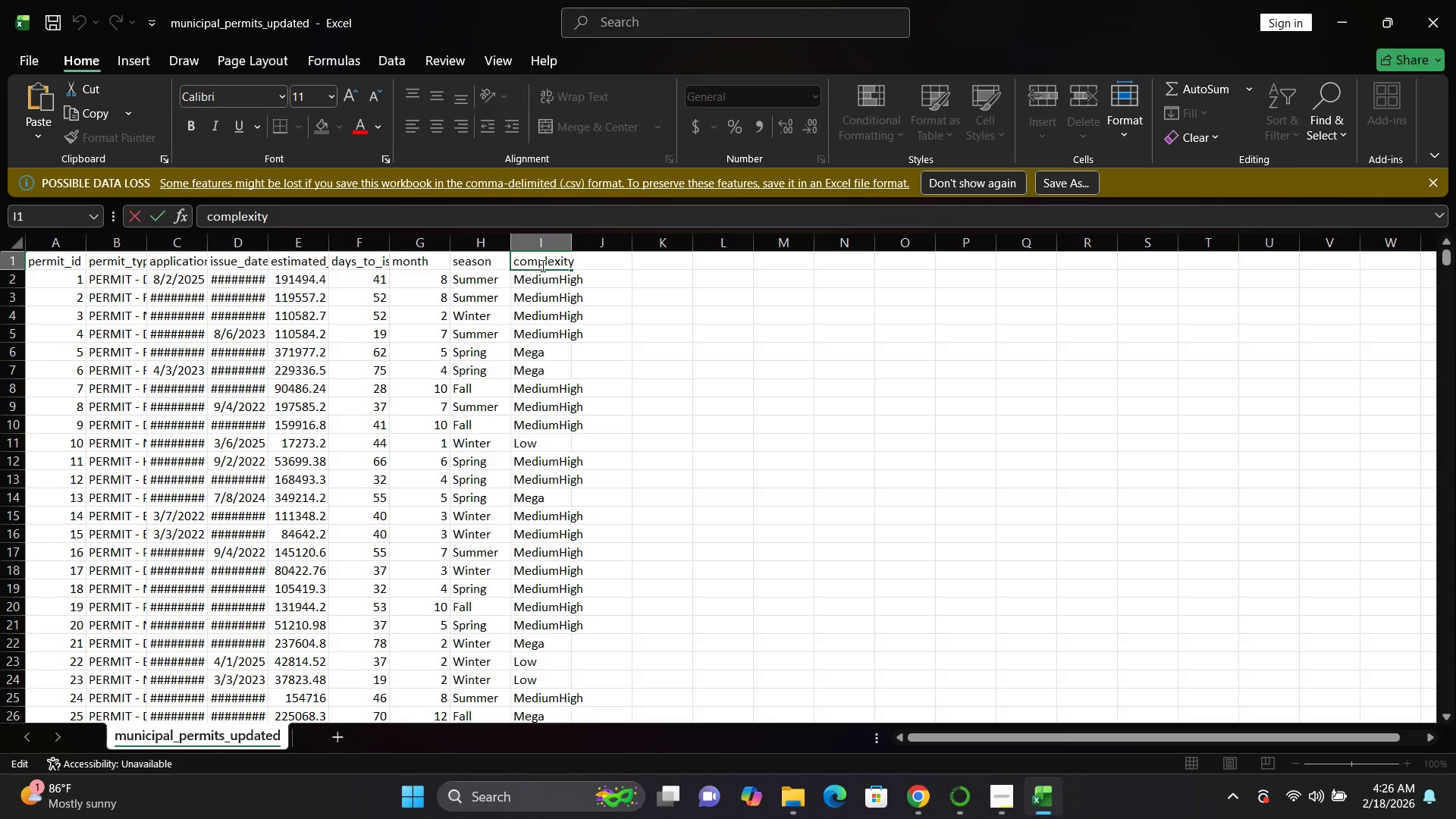 
key(ArrowRight)
 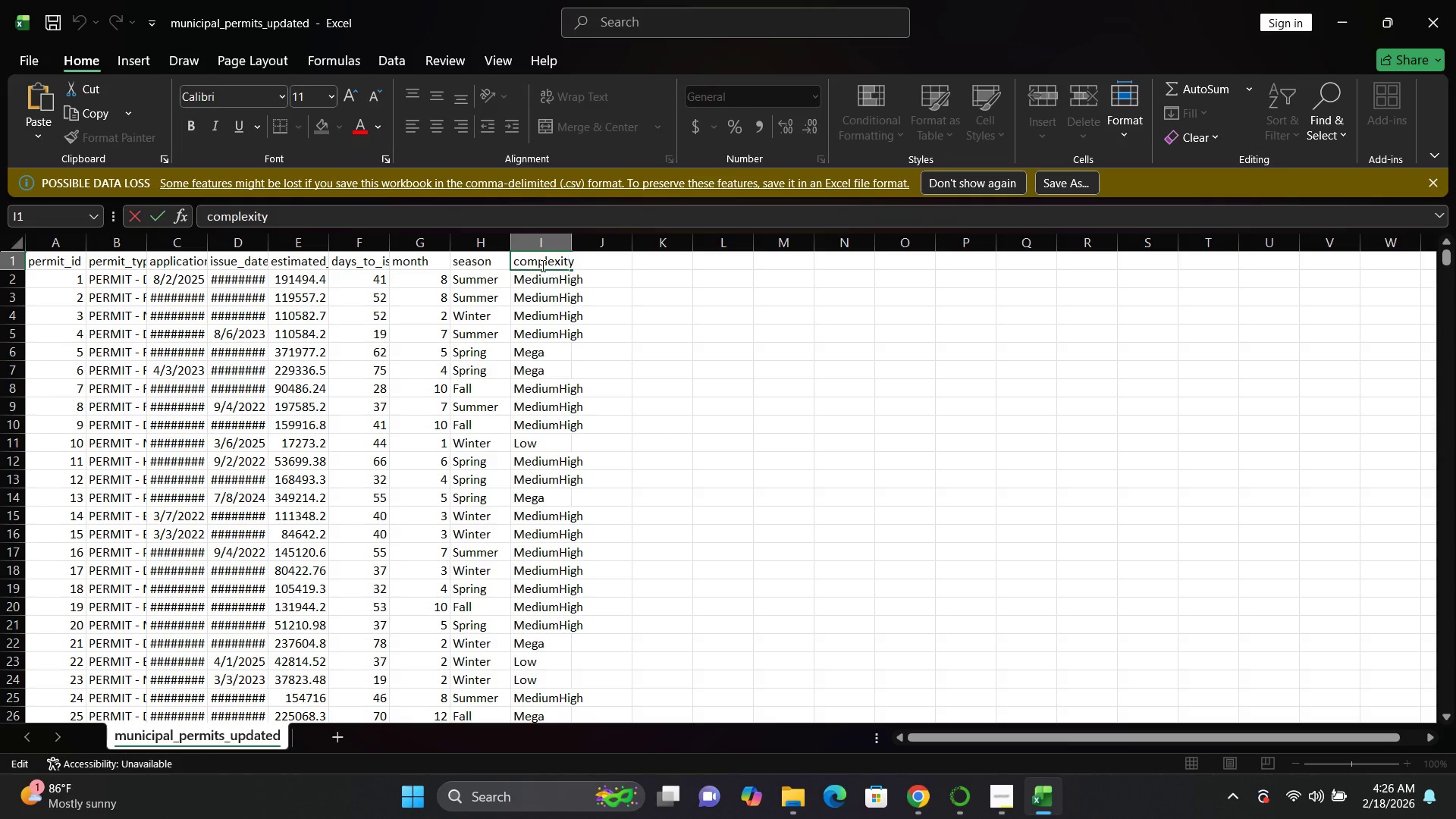 
key(ArrowRight)
 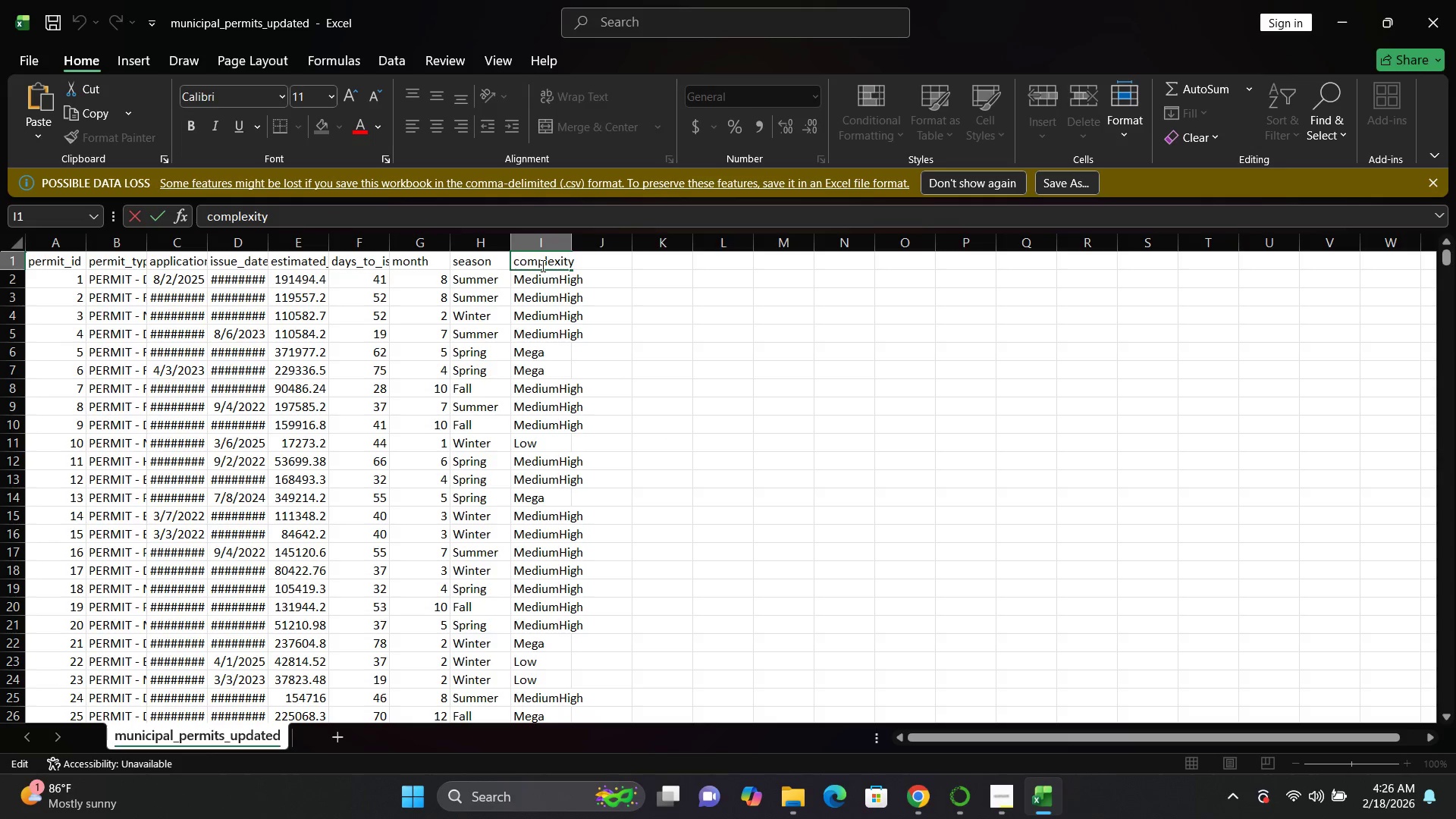 
key(ArrowRight)
 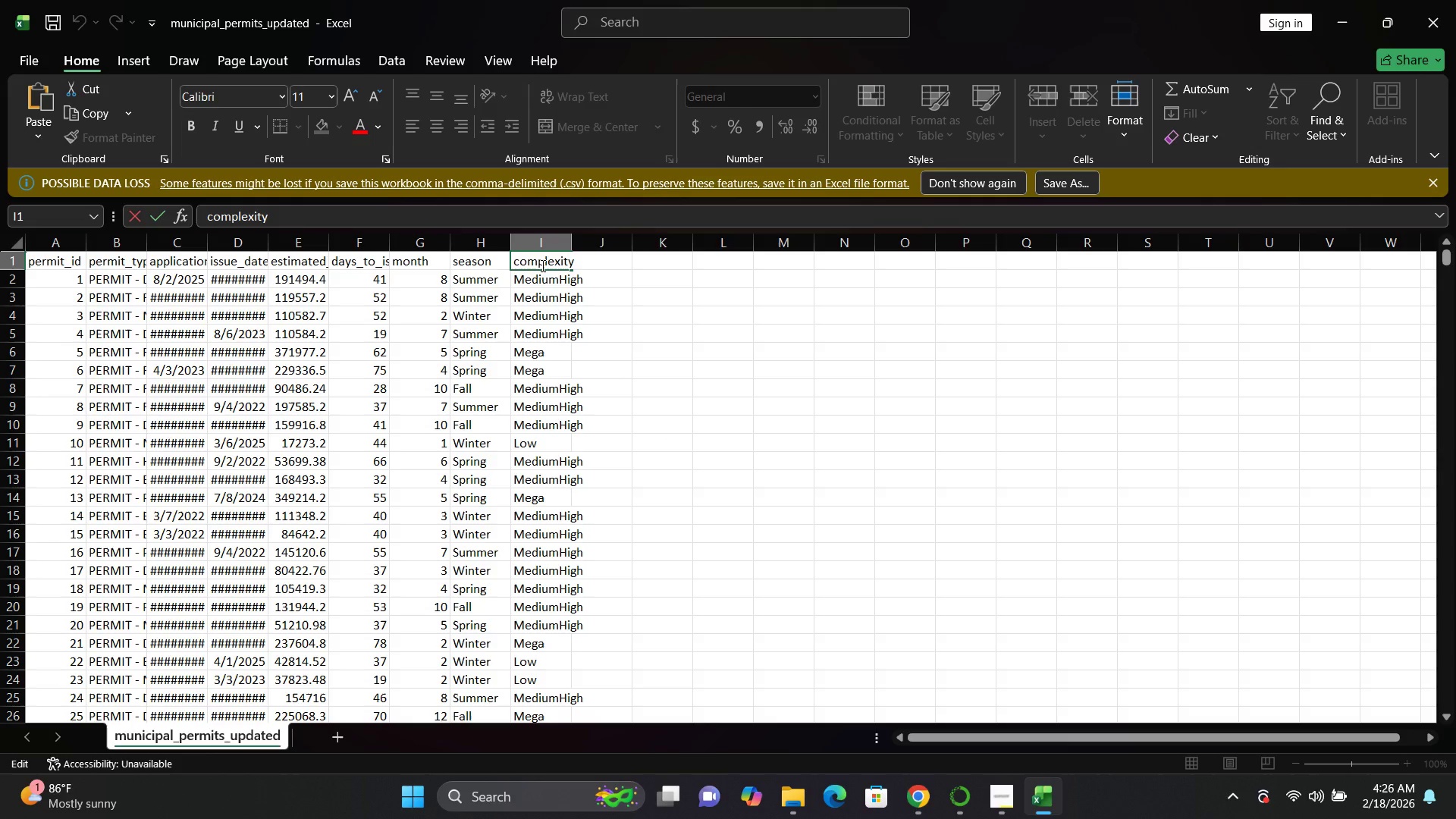 
key(ArrowLeft)
 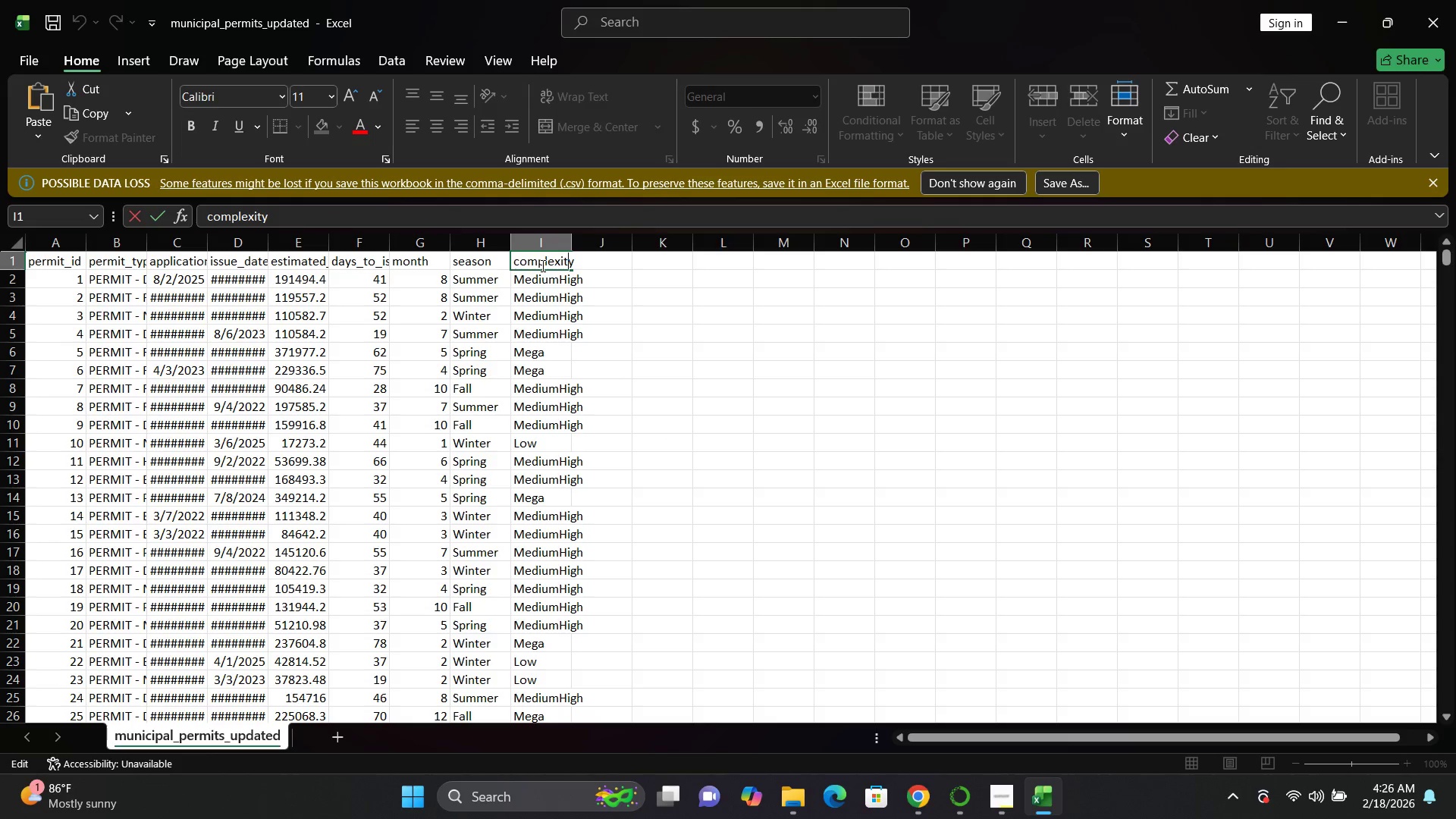 
key(ArrowLeft)
 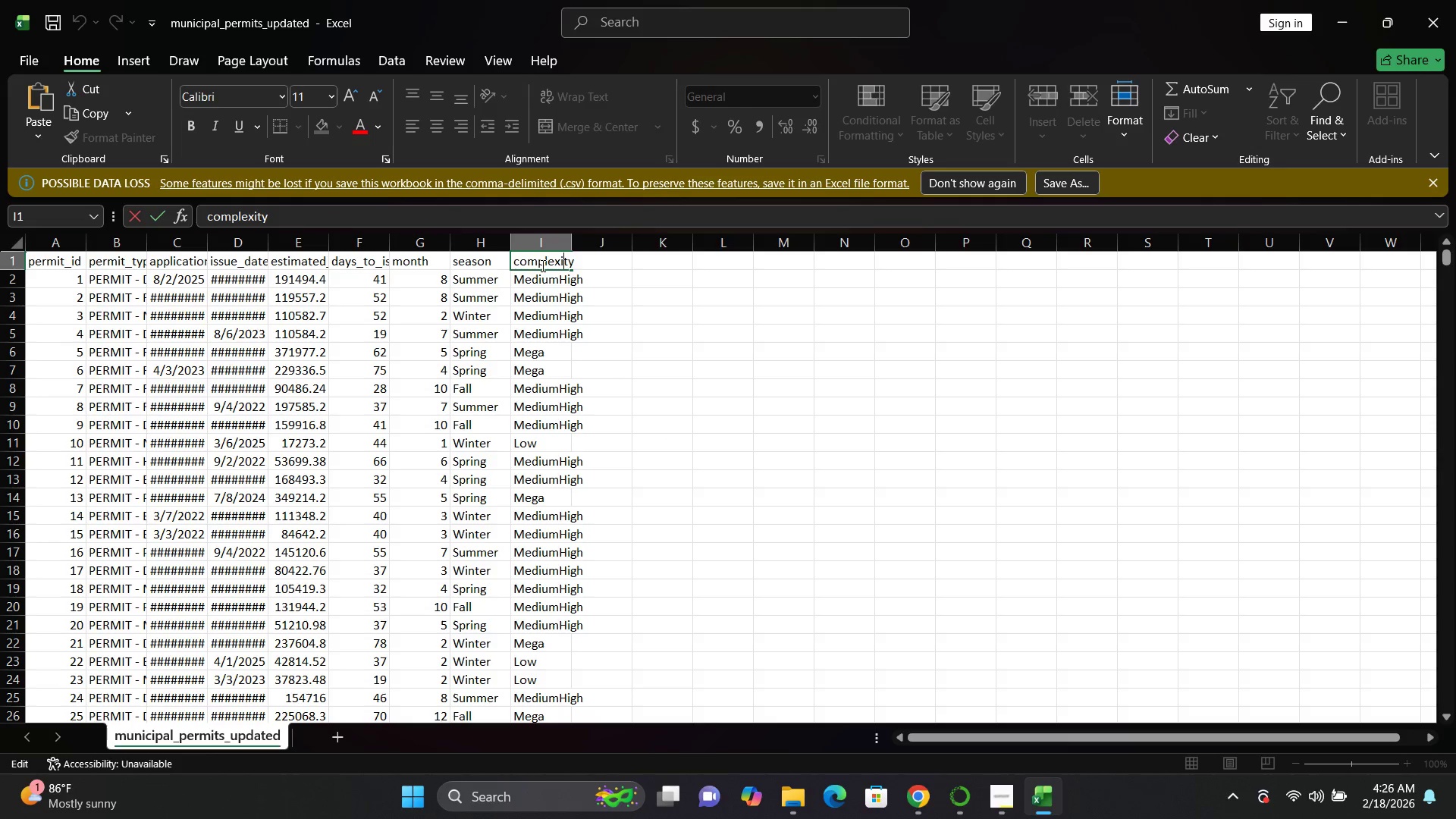 
key(ArrowLeft)
 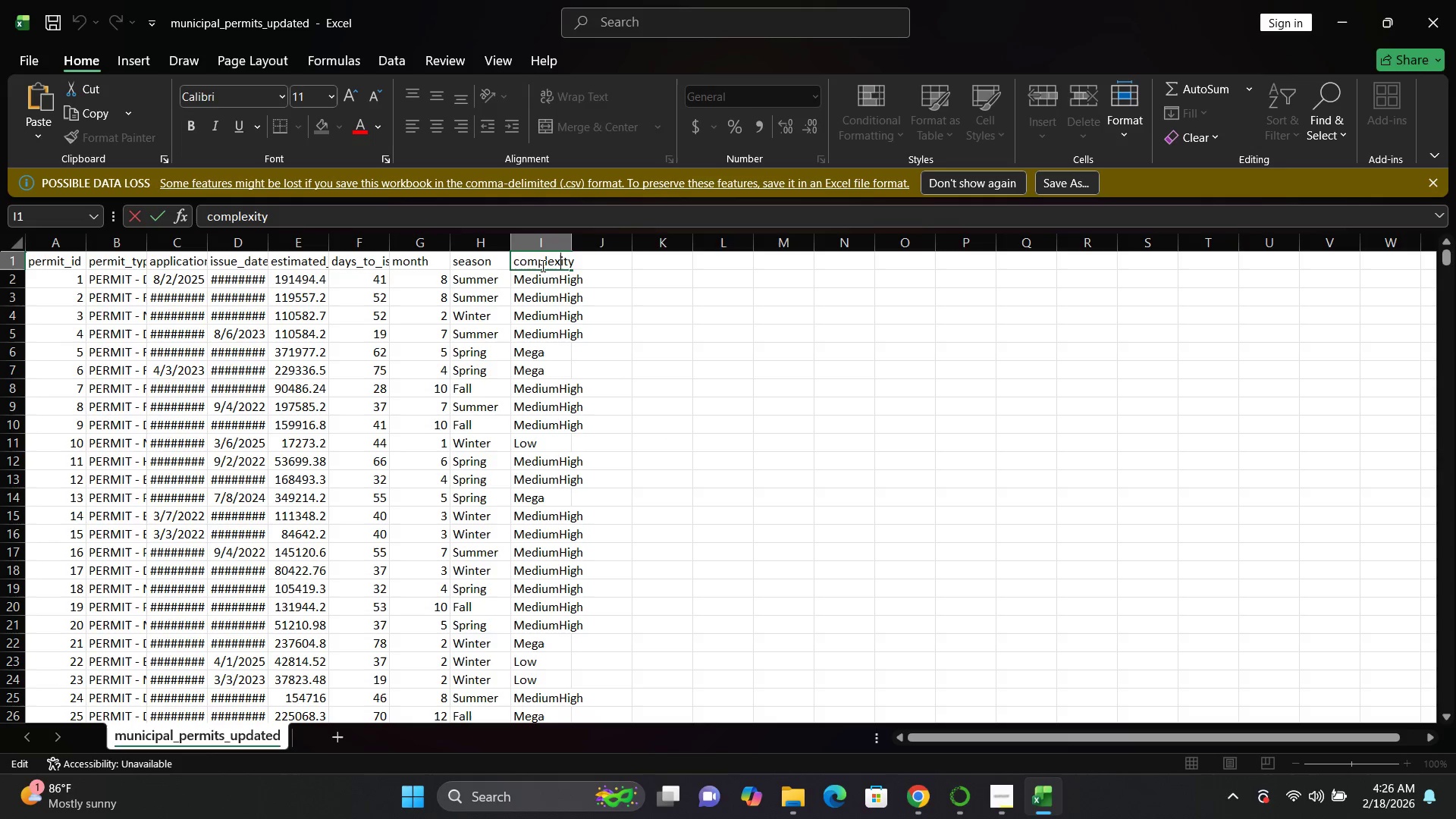 
key(ArrowLeft)
 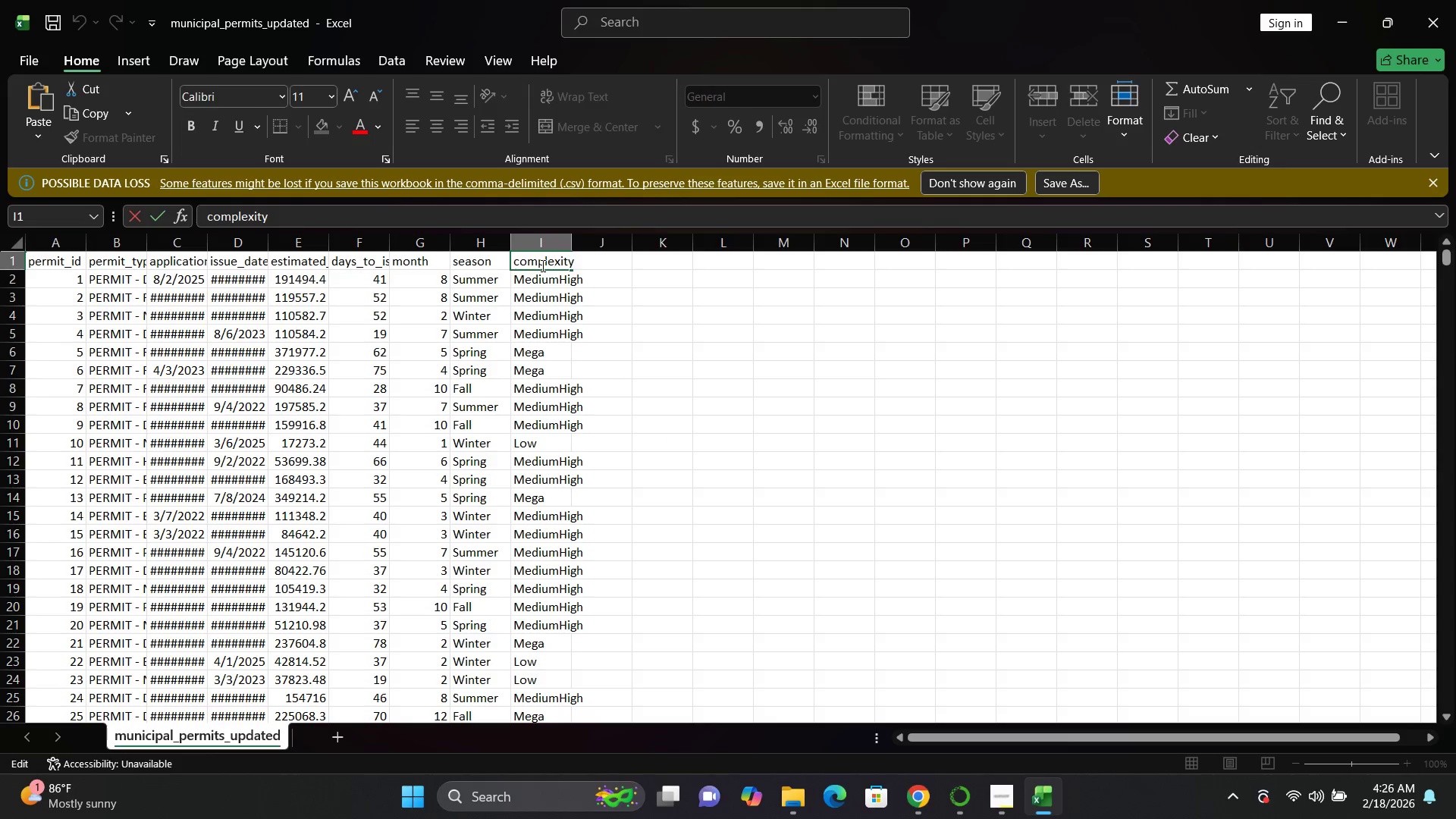 
key(ArrowLeft)
 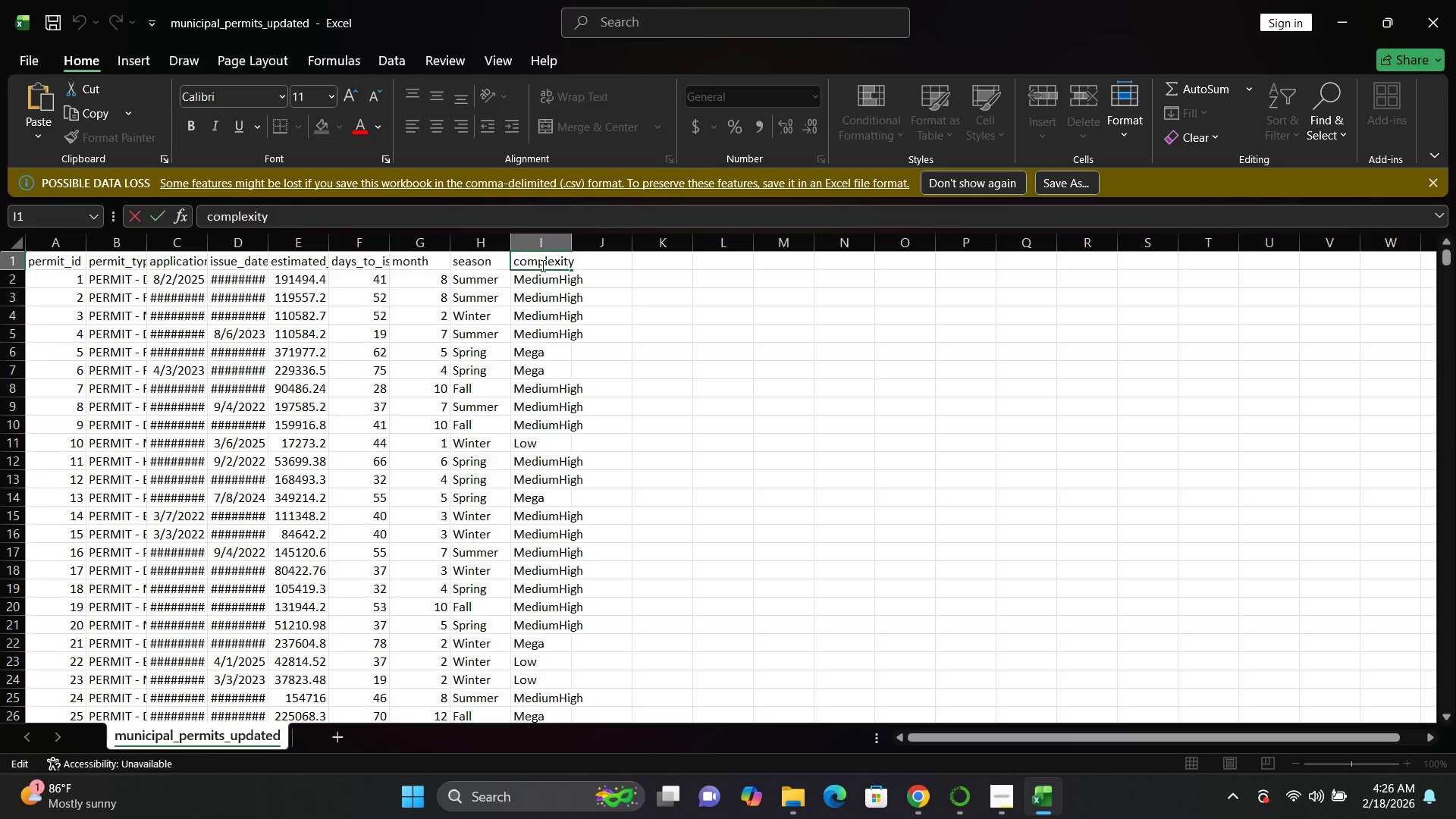 
key(ArrowLeft)
 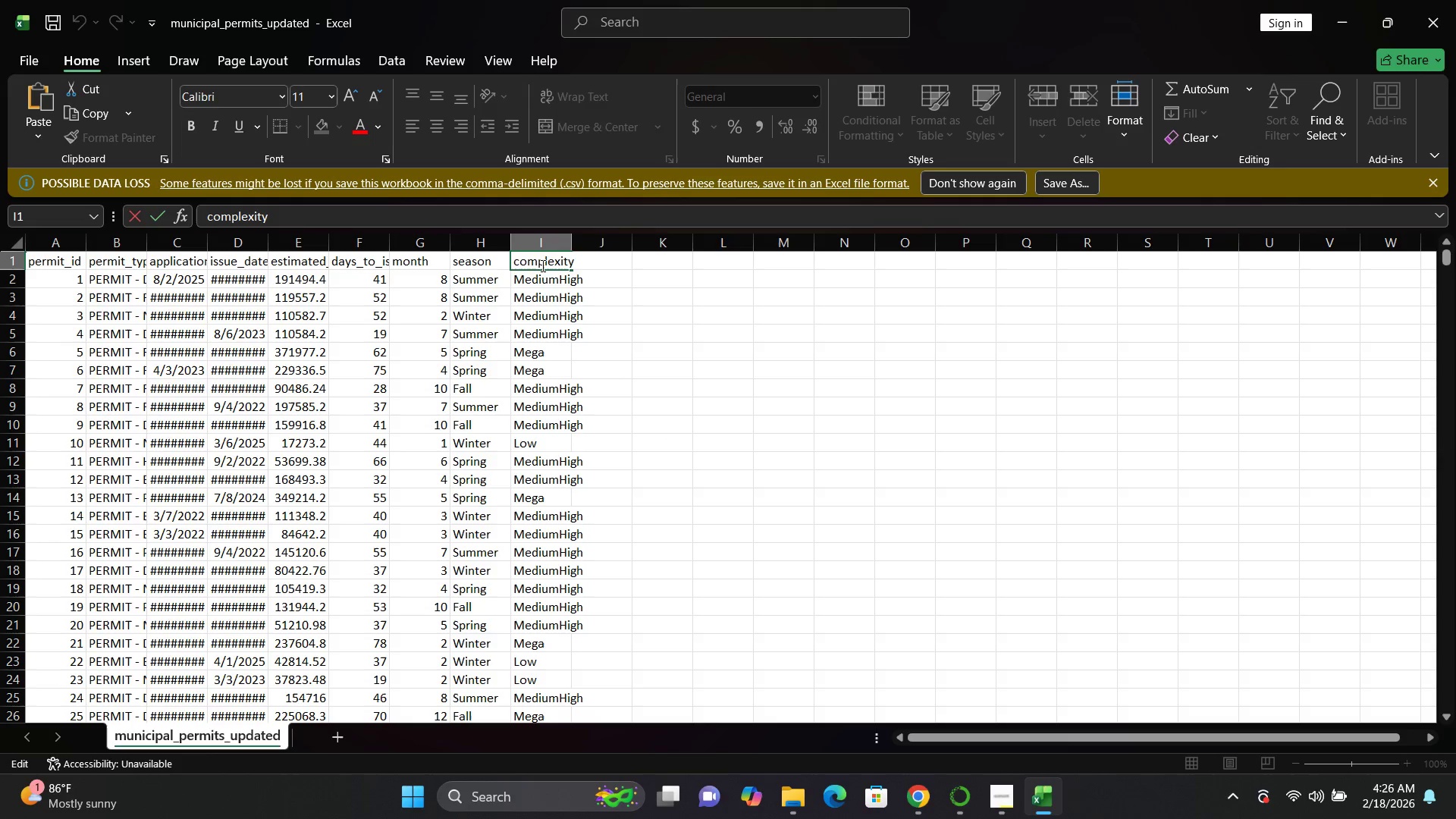 
key(ArrowLeft)
 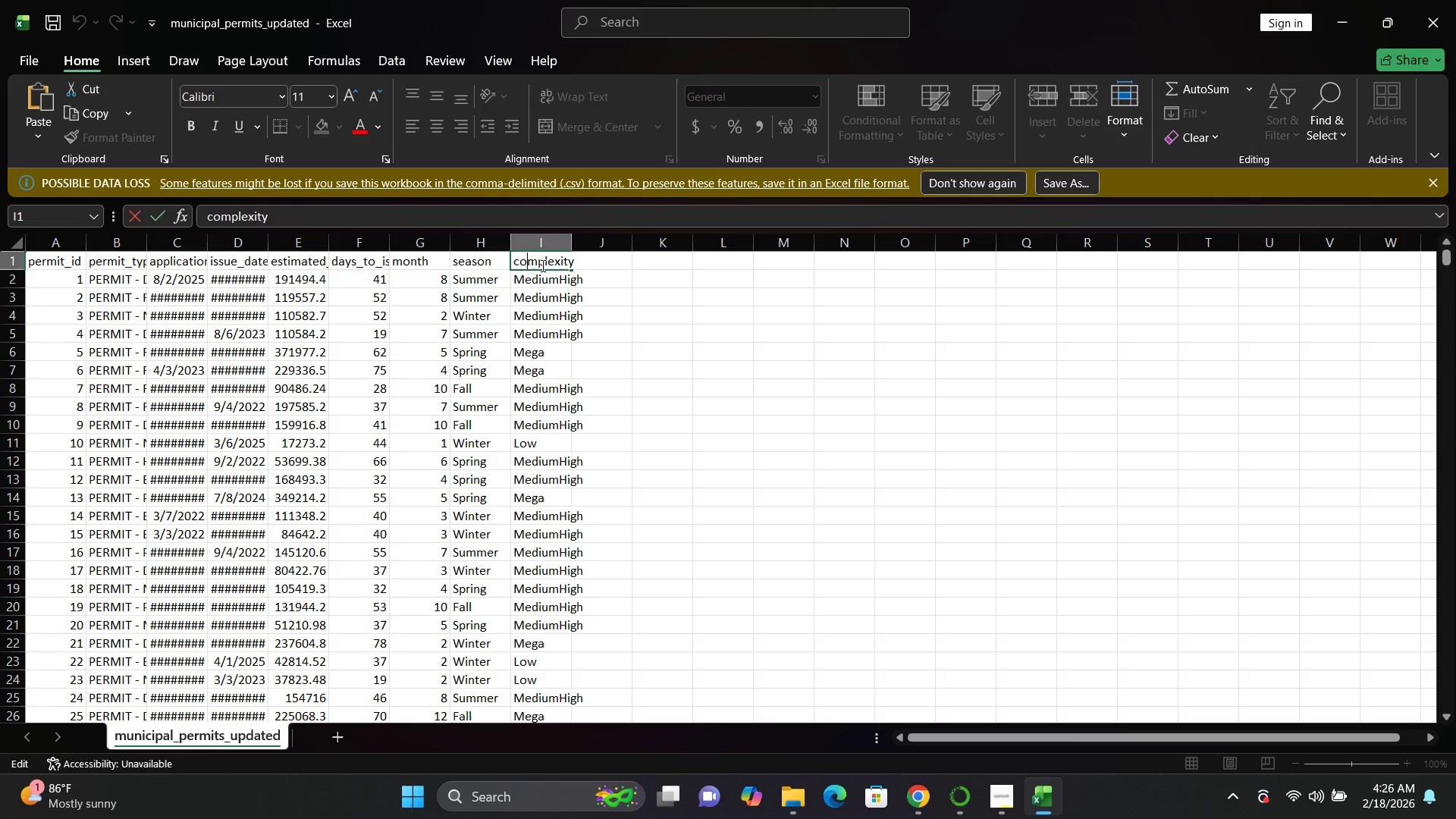 
key(ArrowLeft)
 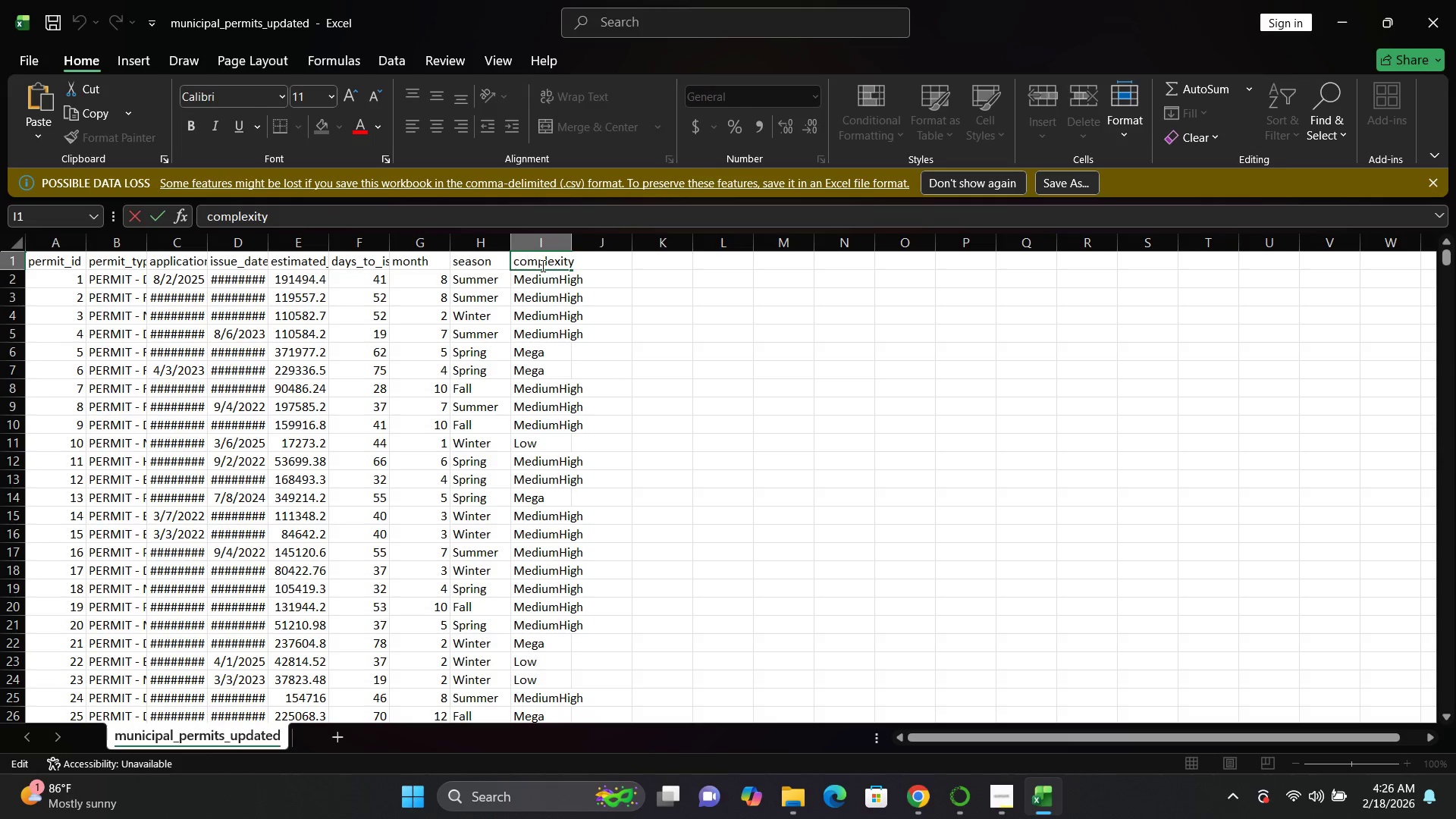 
key(ArrowLeft)
 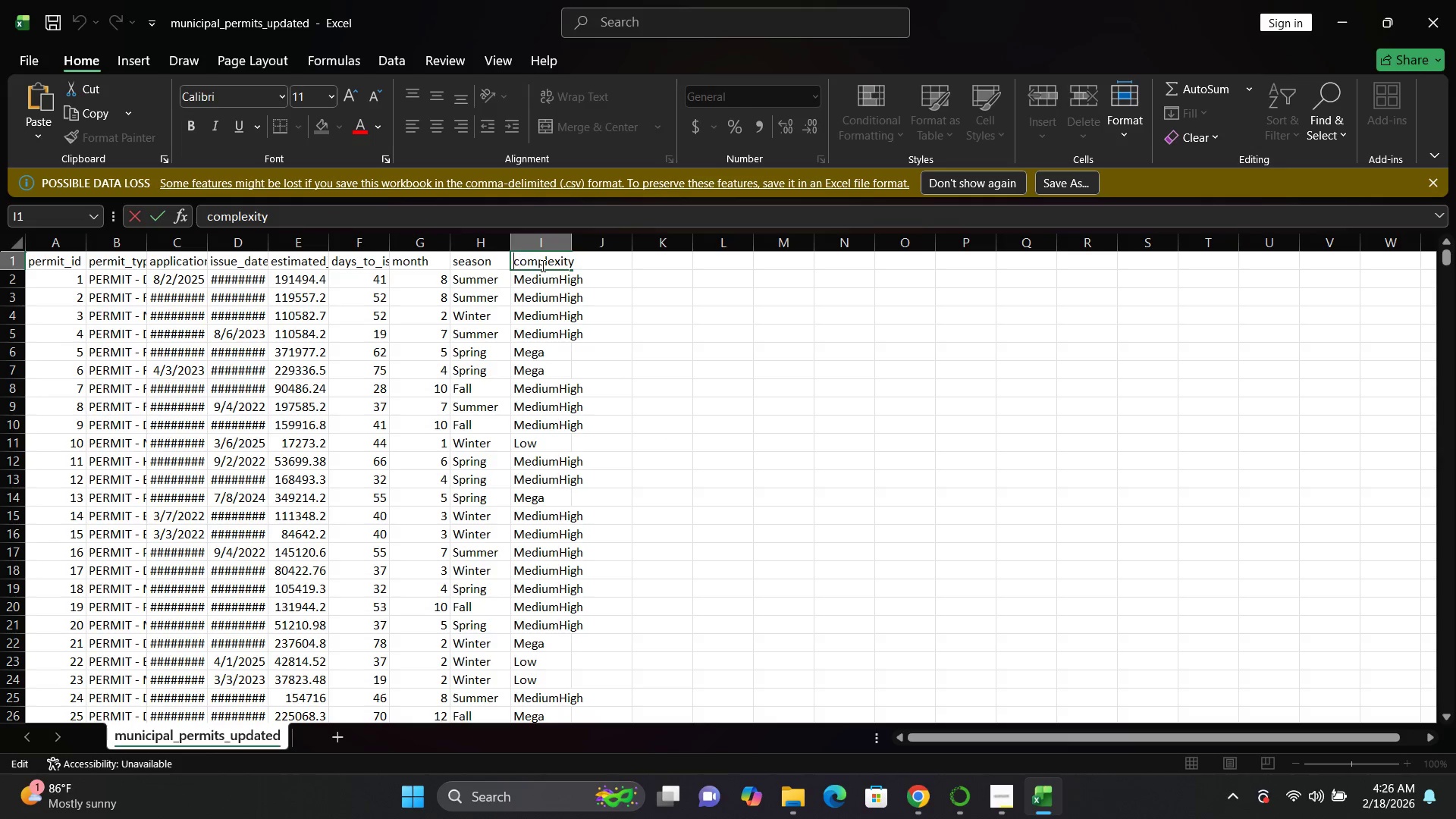 
key(ArrowLeft)
 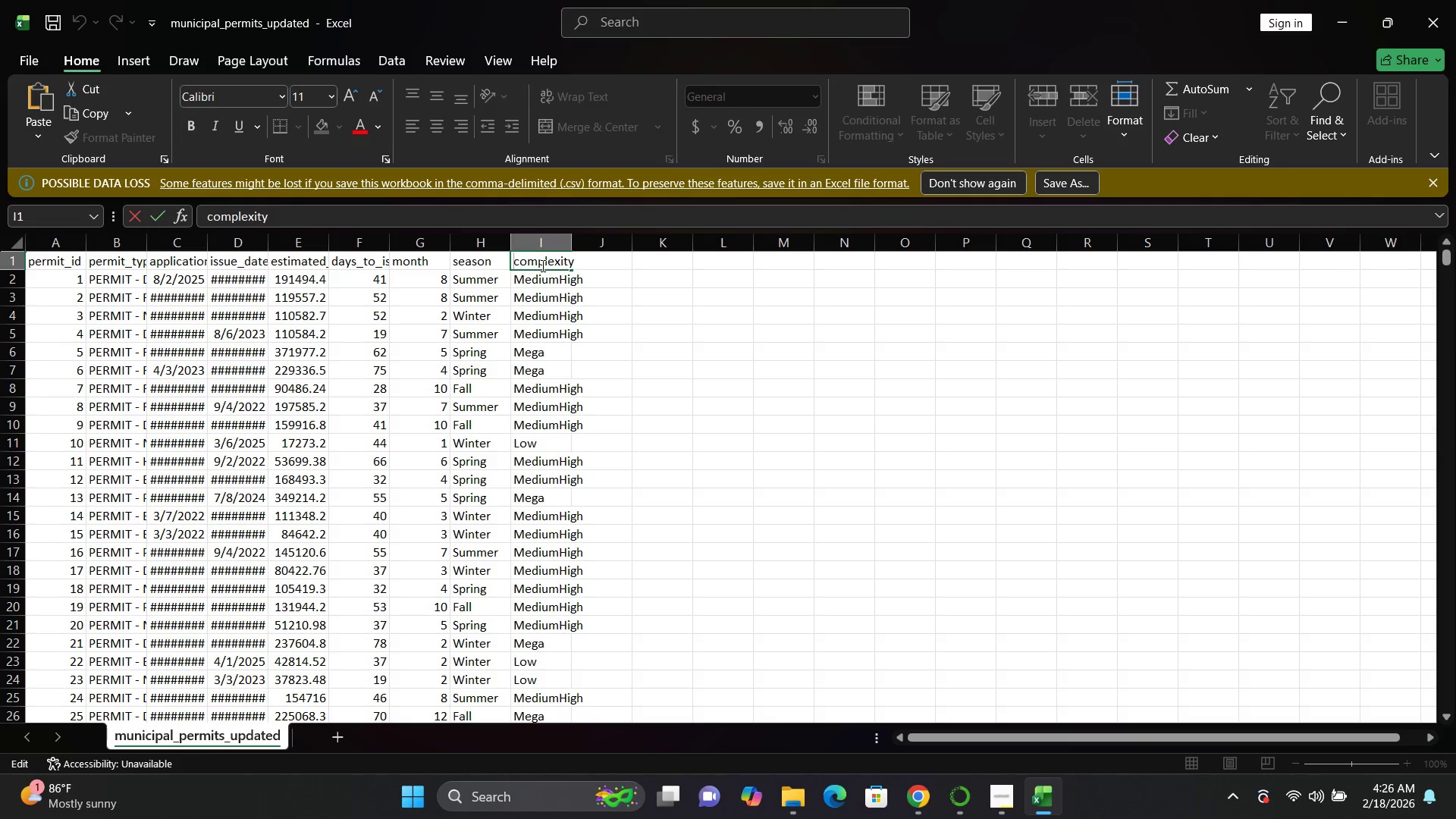 
key(ArrowLeft)
 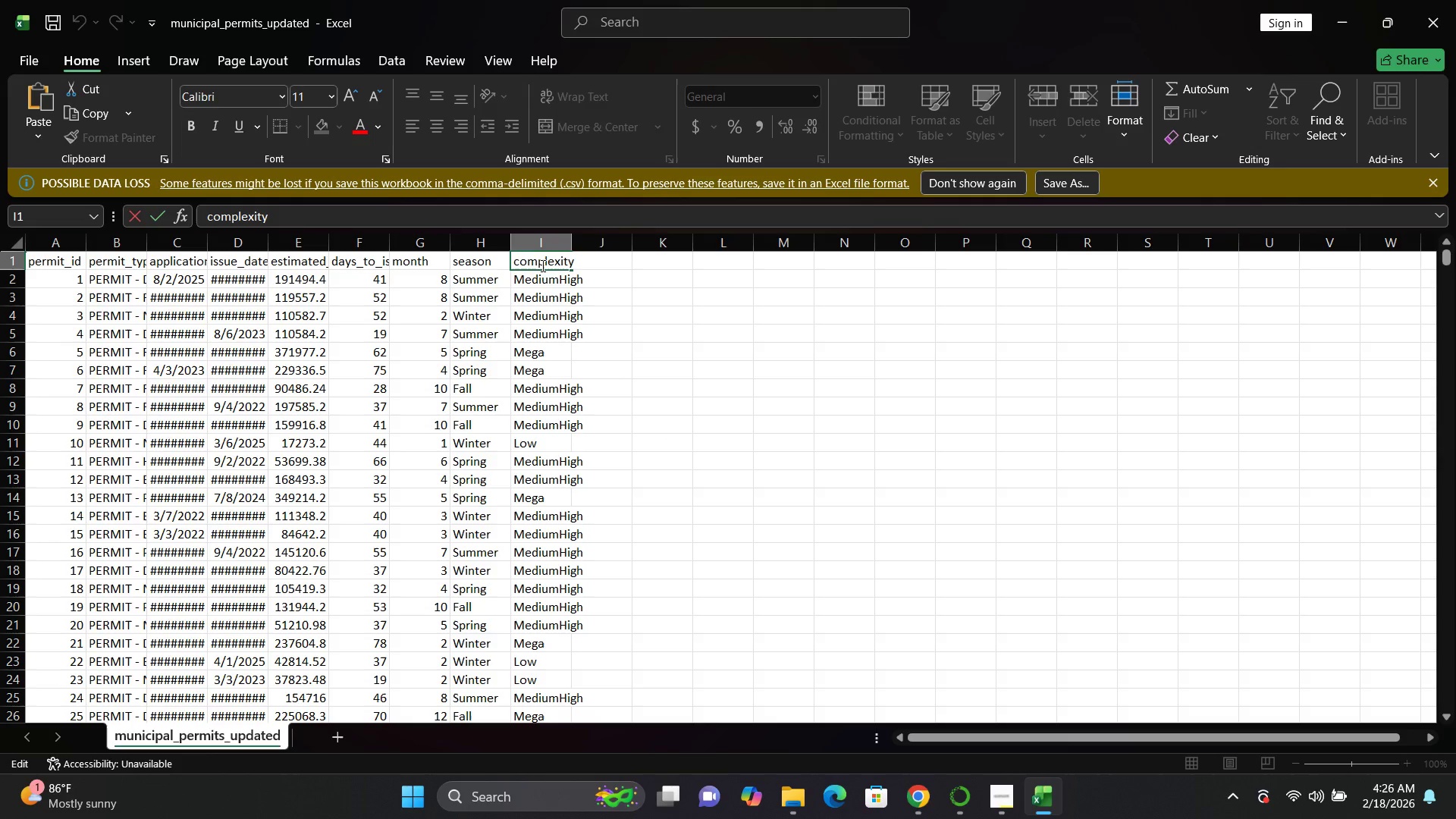 
hold_key(key=ArrowLeft, duration=0.38)
 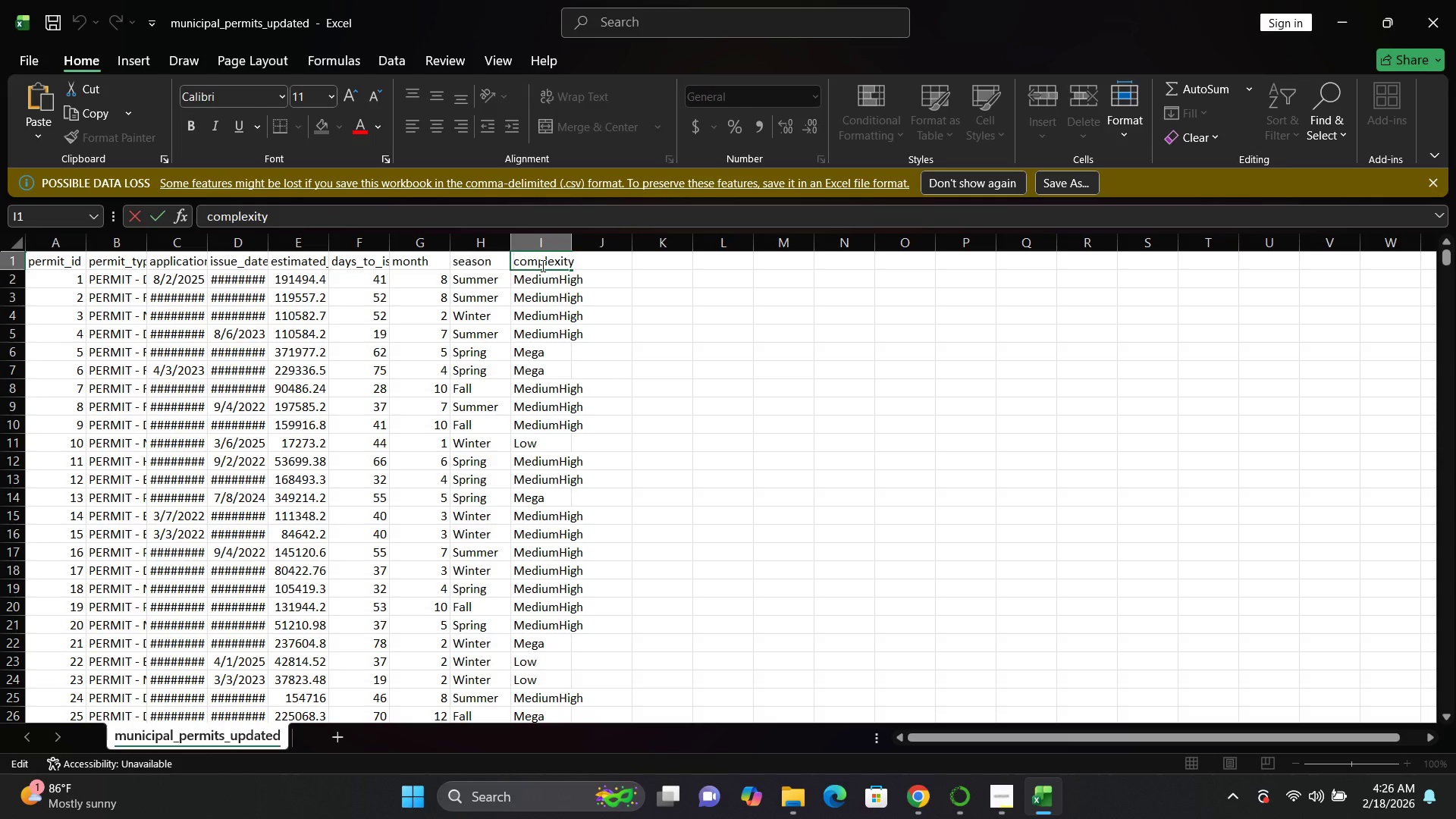 
key(Control+A)
 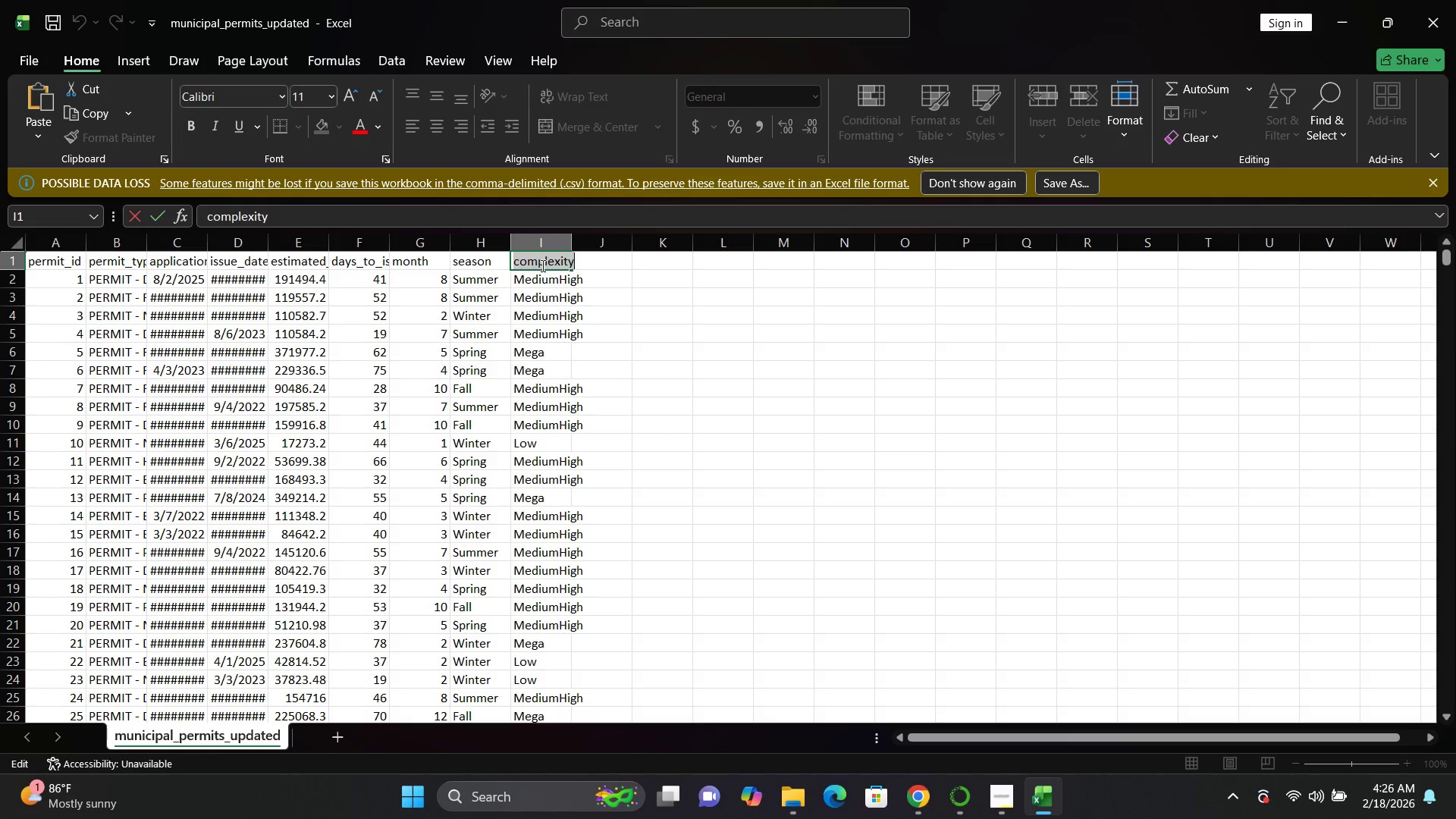 
key(Control+C)
 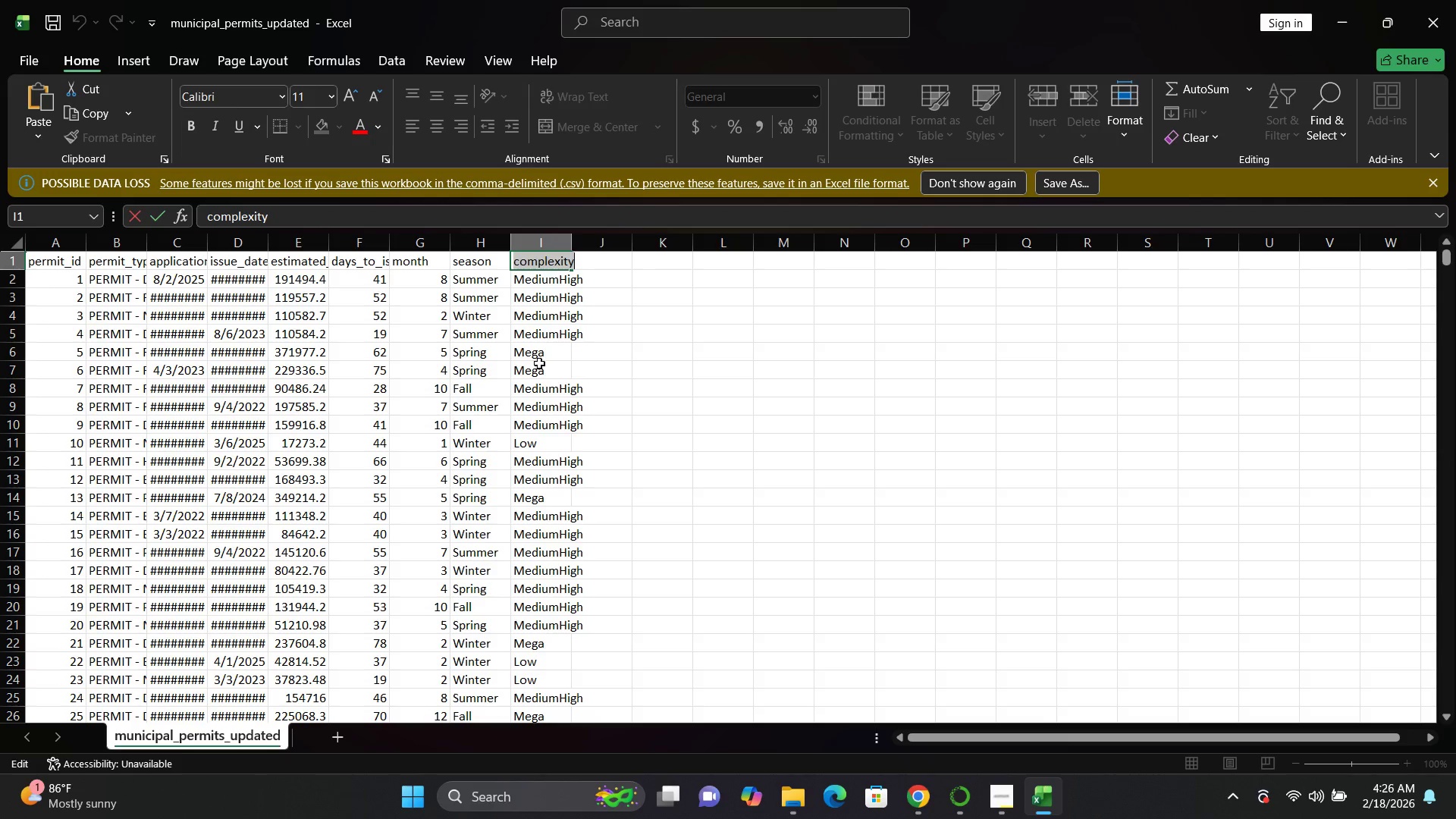 
left_click([539, 363])
 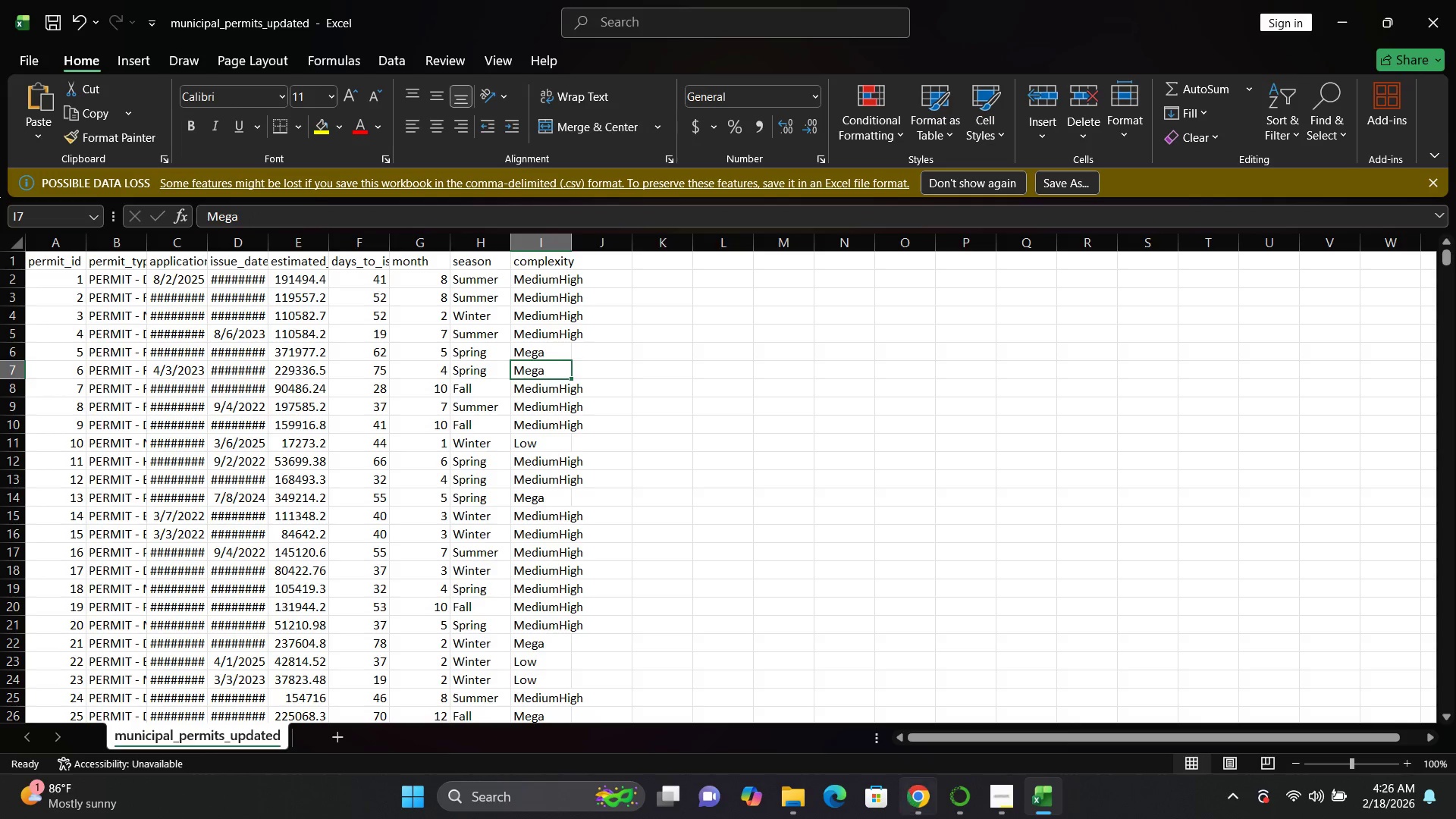 
left_click([918, 805])
 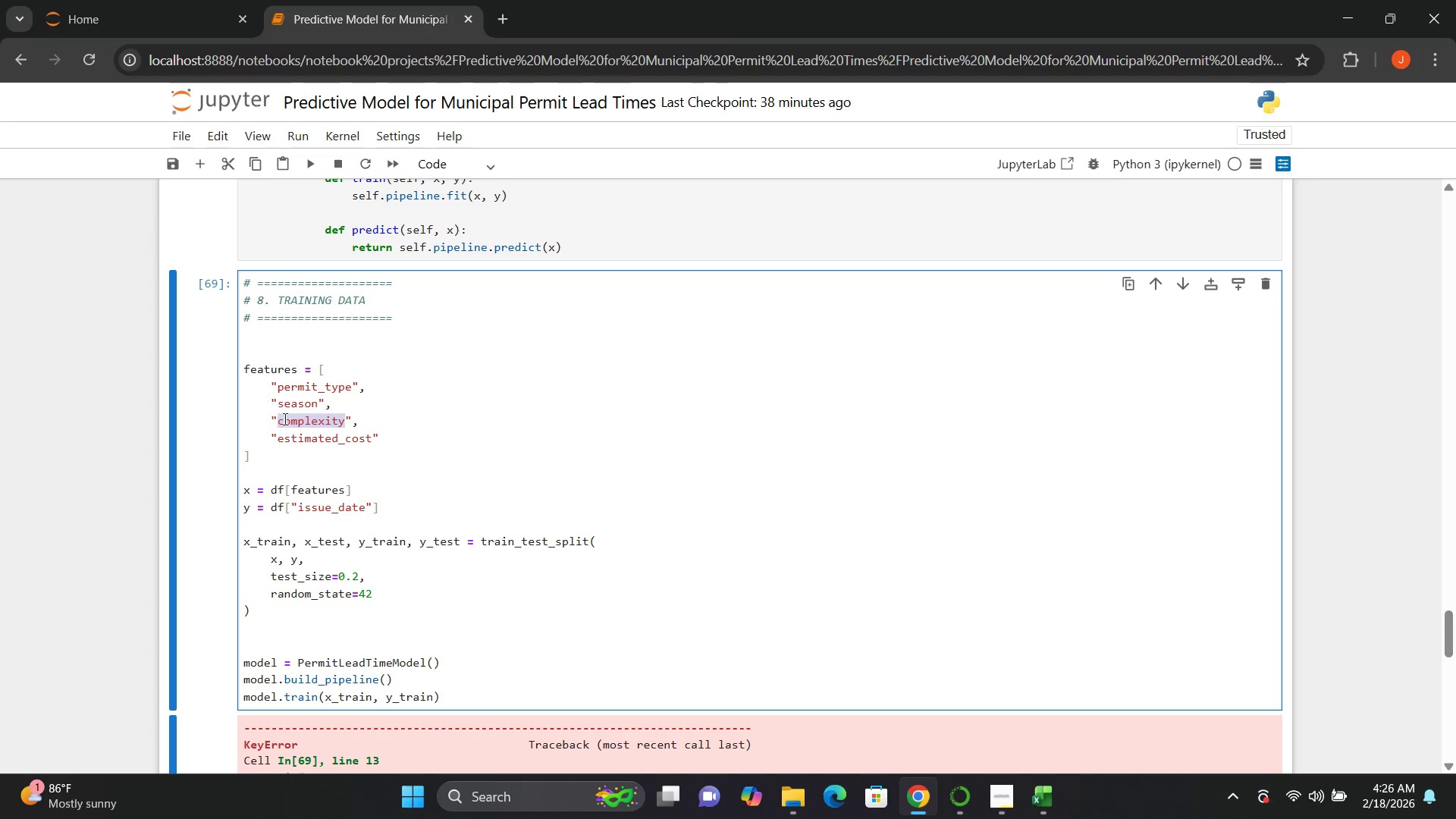 
double_click([296, 419])
 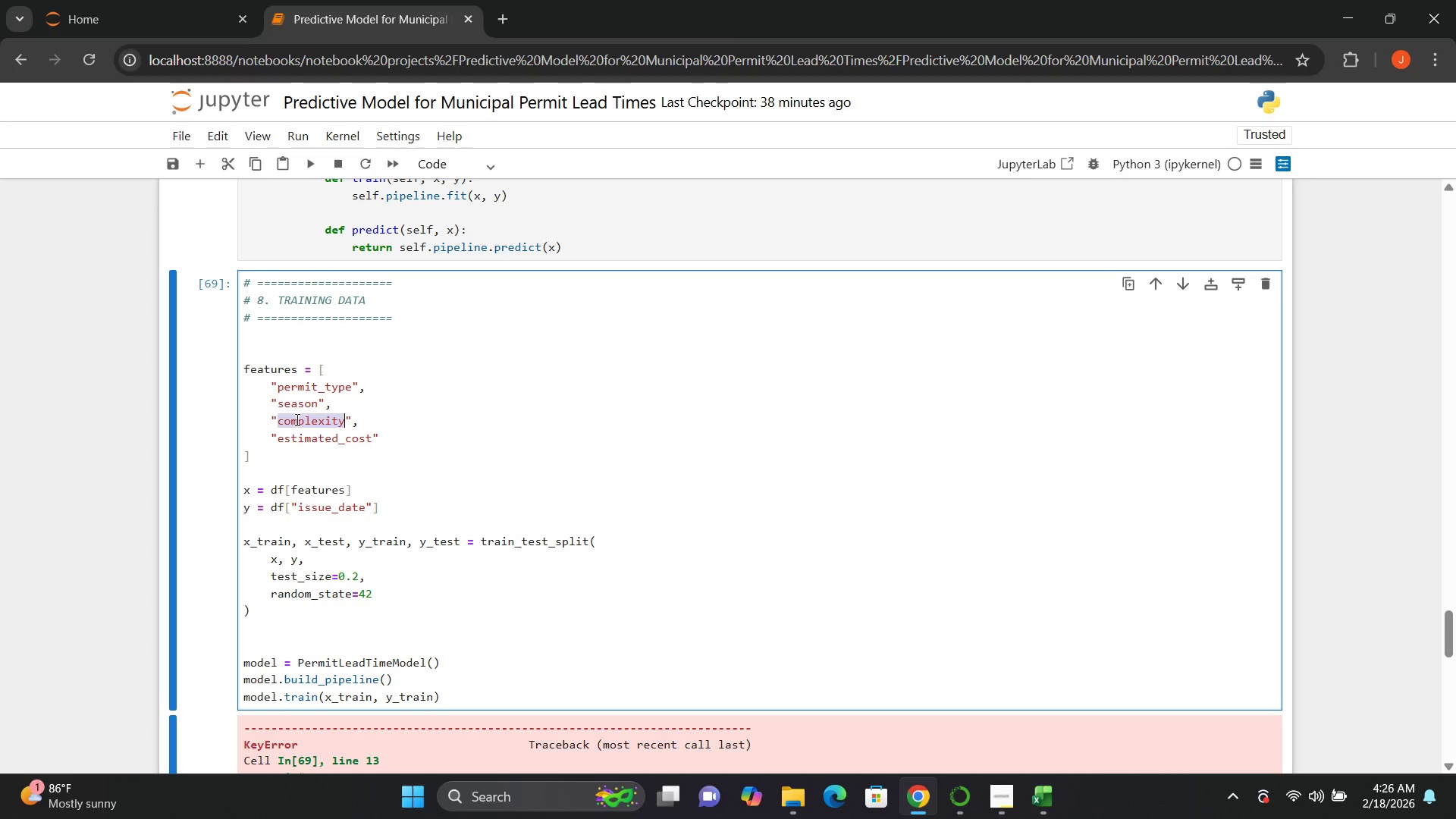 
key(Control+V)
 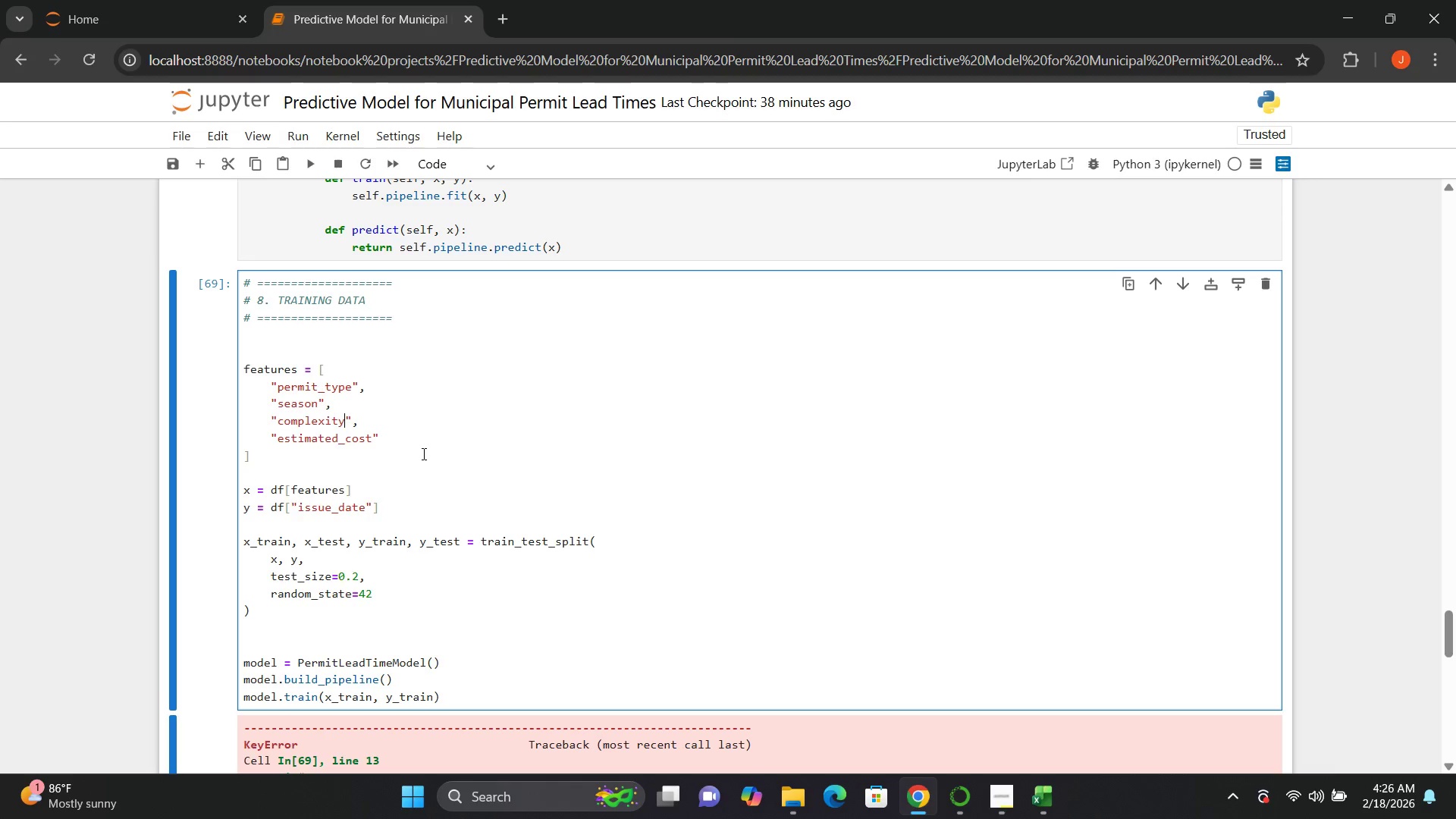 
key(Shift+Enter)
 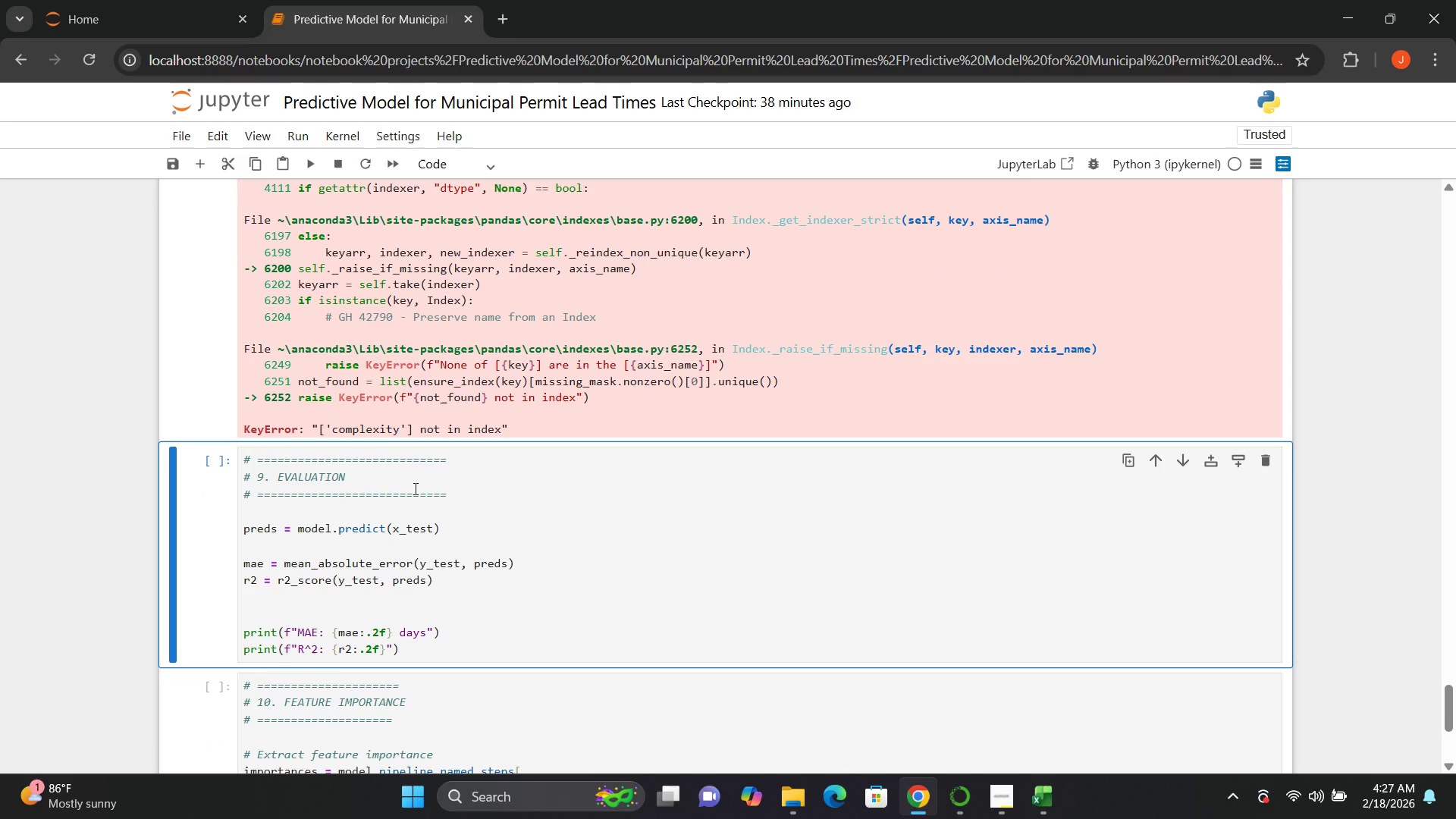 
wait(11.67)
 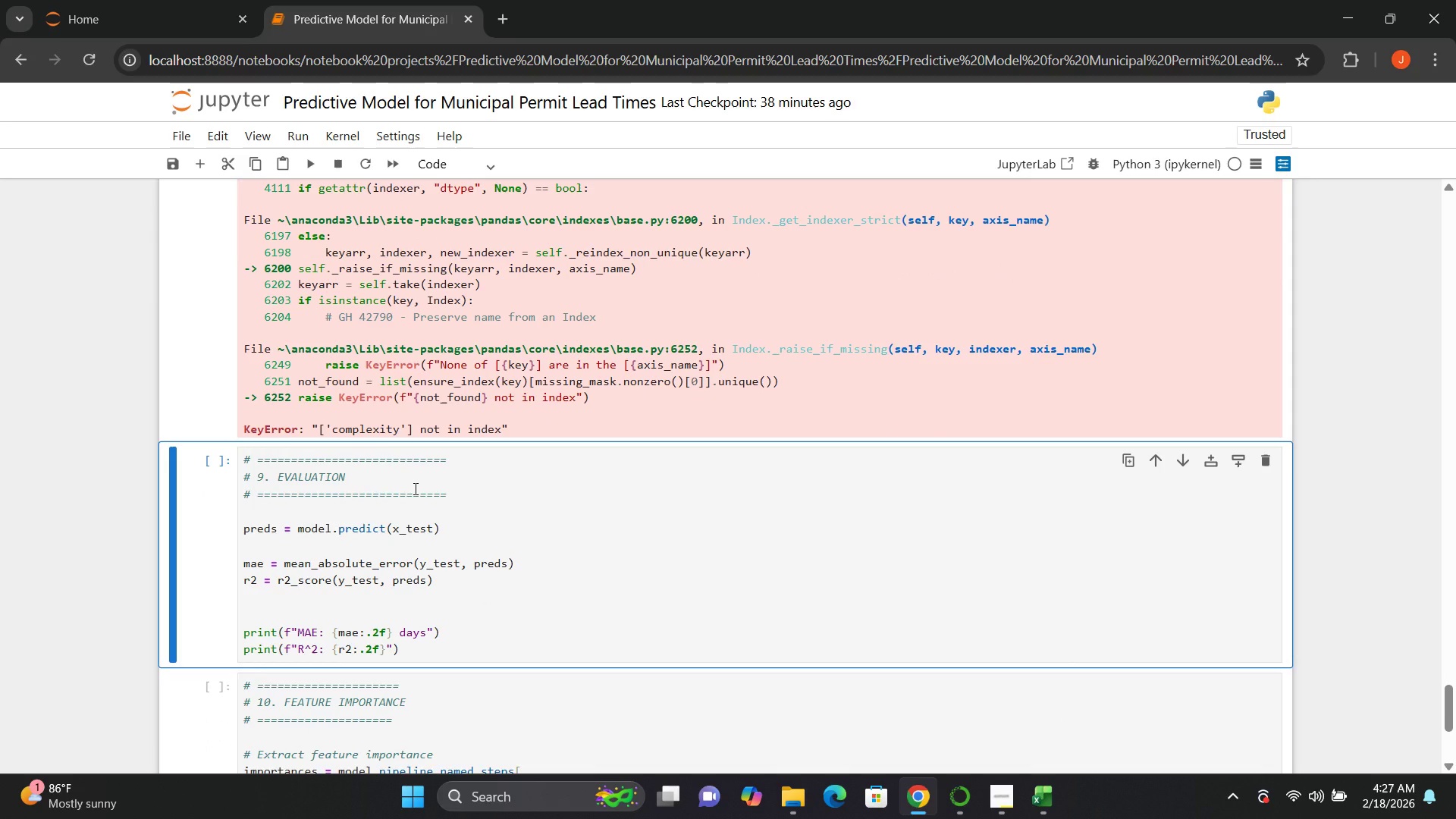 
left_click([389, 432])
 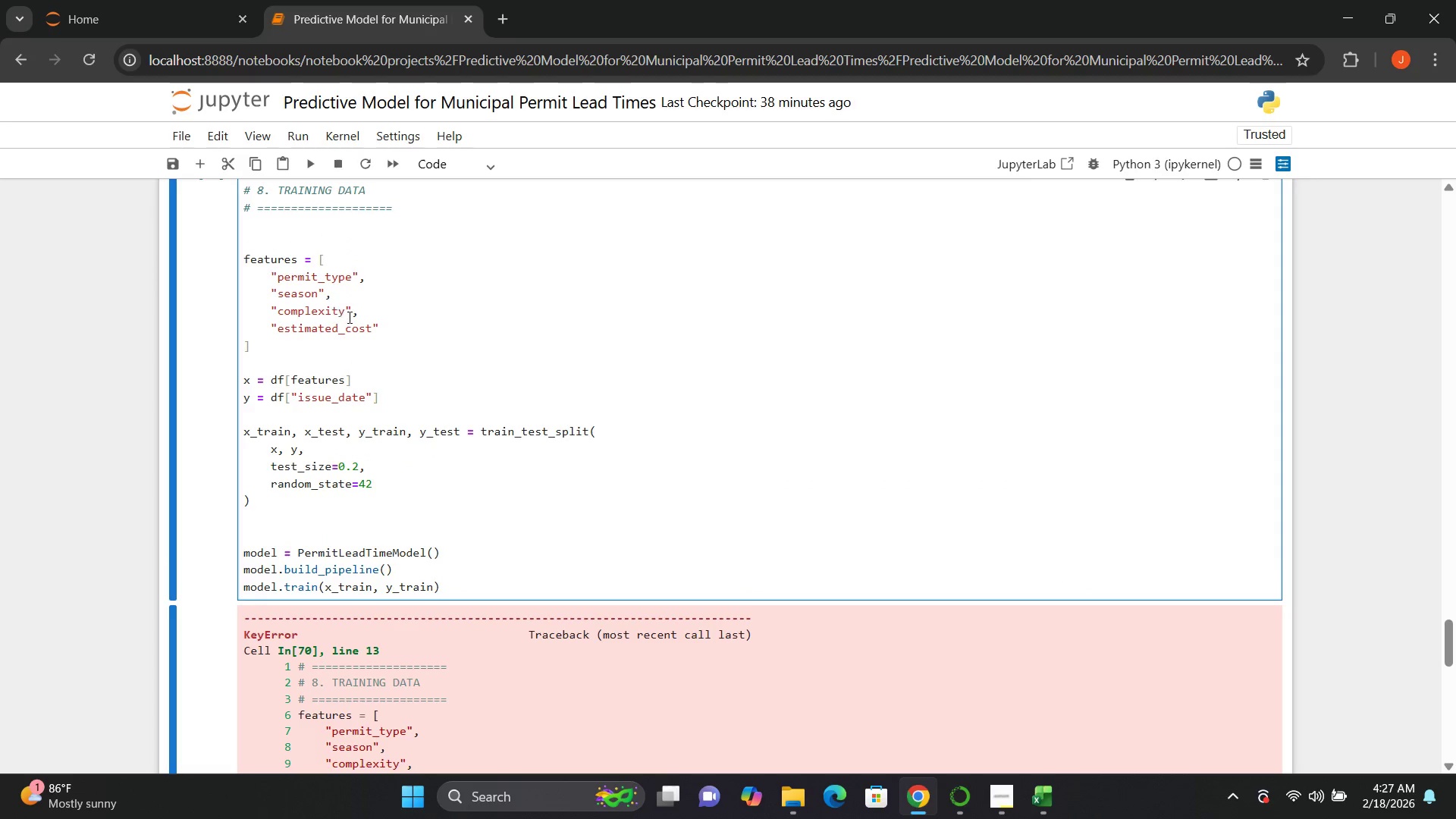 
wait(9.55)
 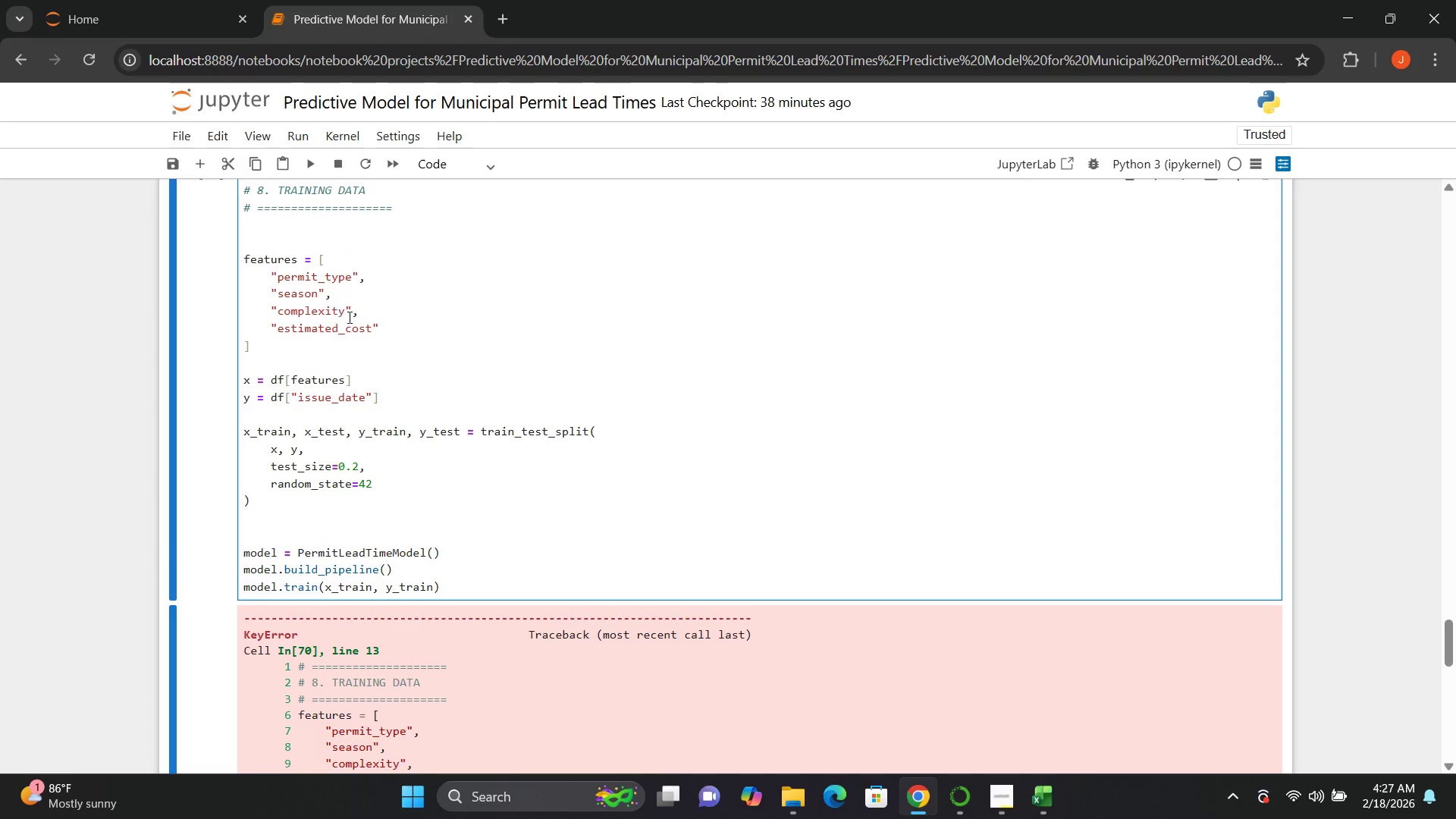 
left_click([330, 400])
 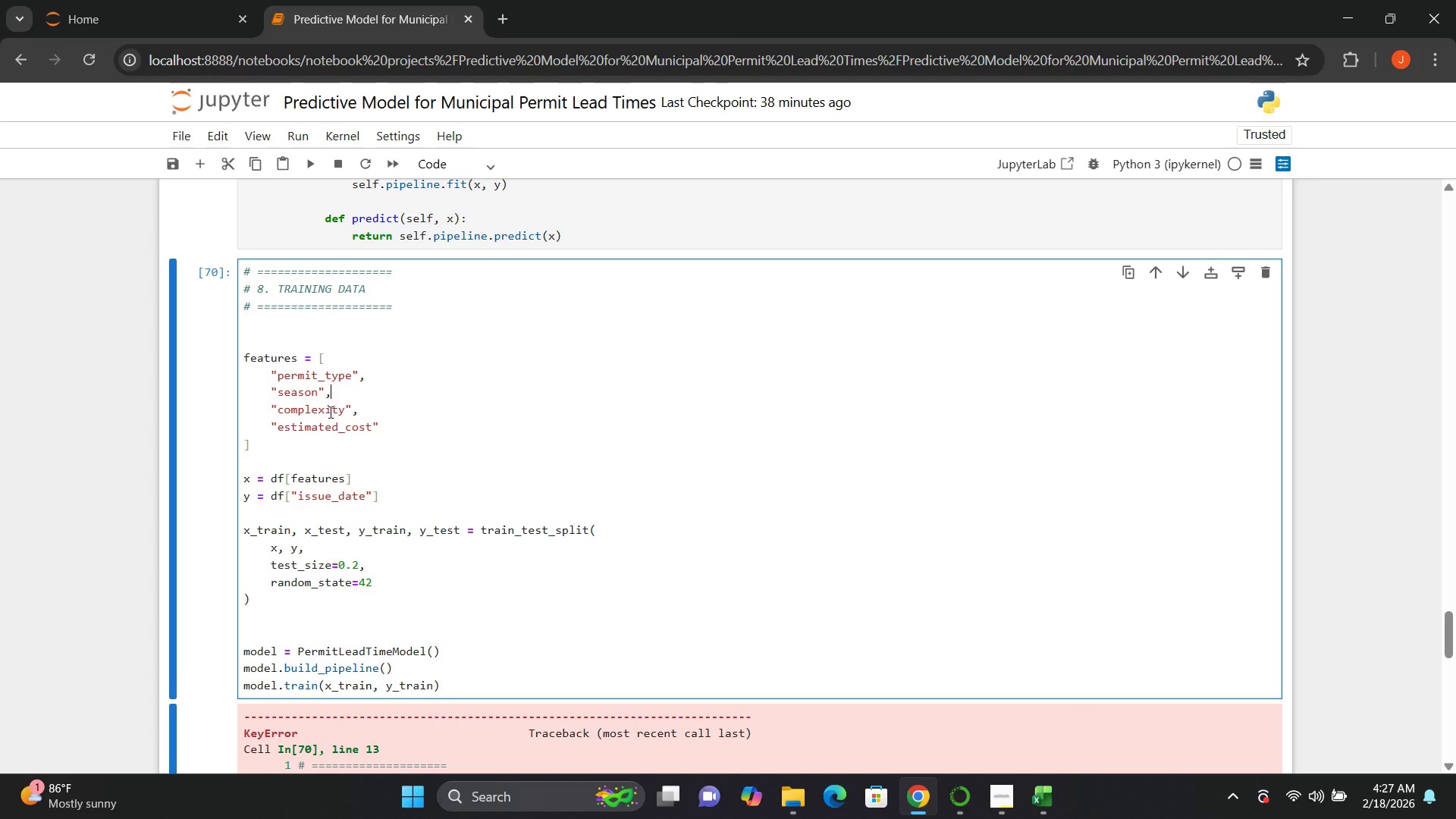 
double_click([328, 413])
 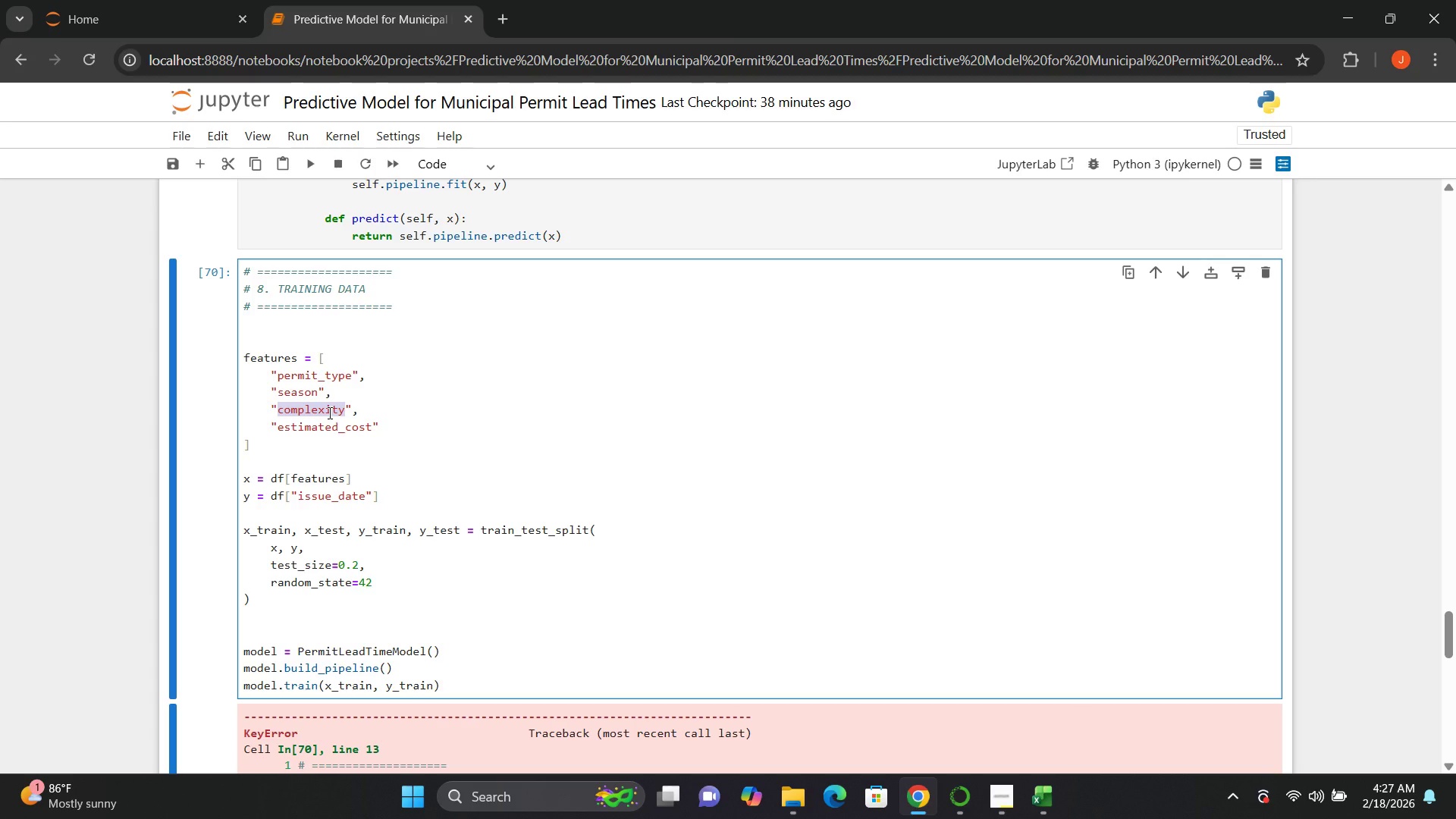 
wait(5.89)
 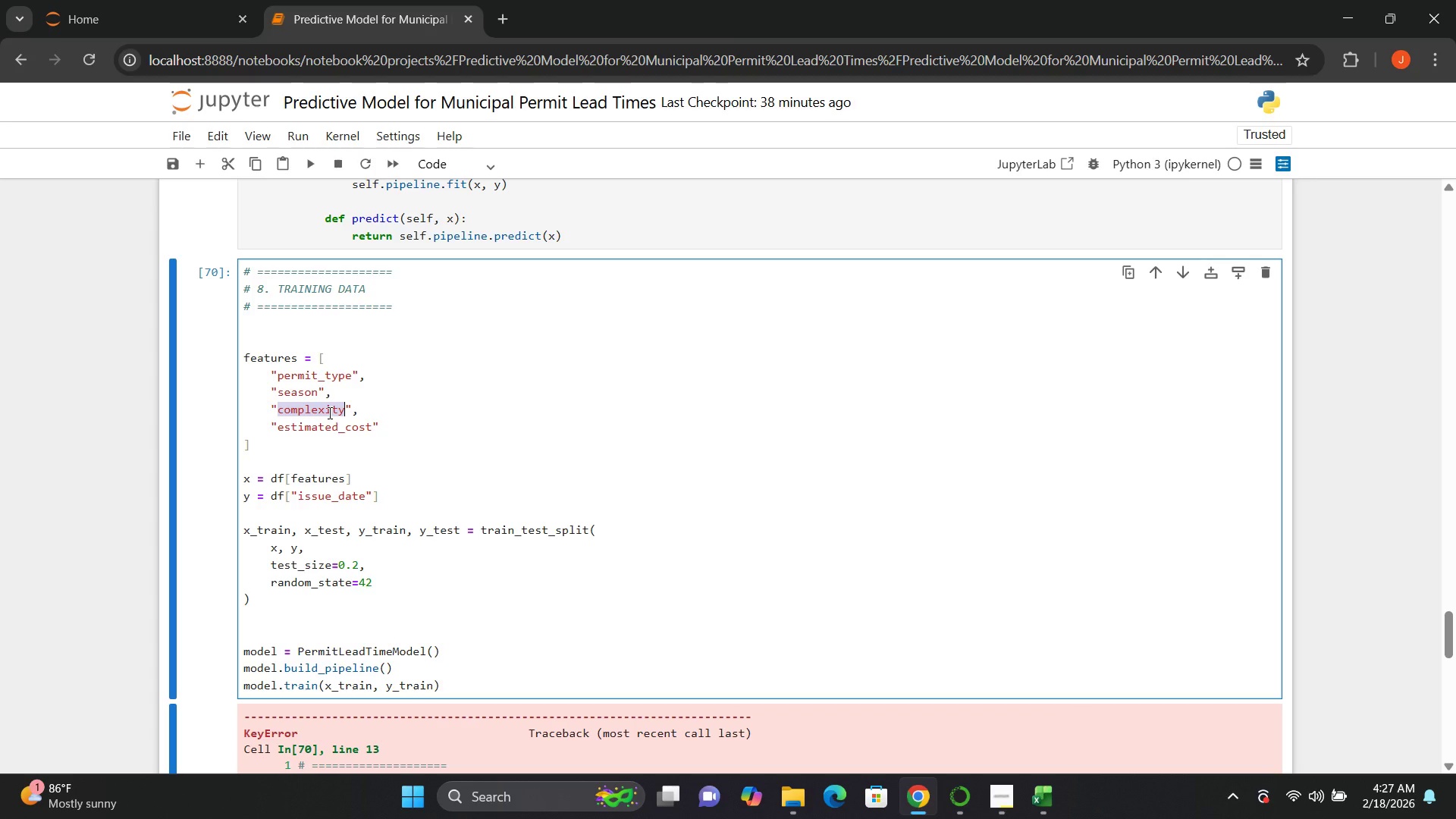 
key(ArrowRight)
 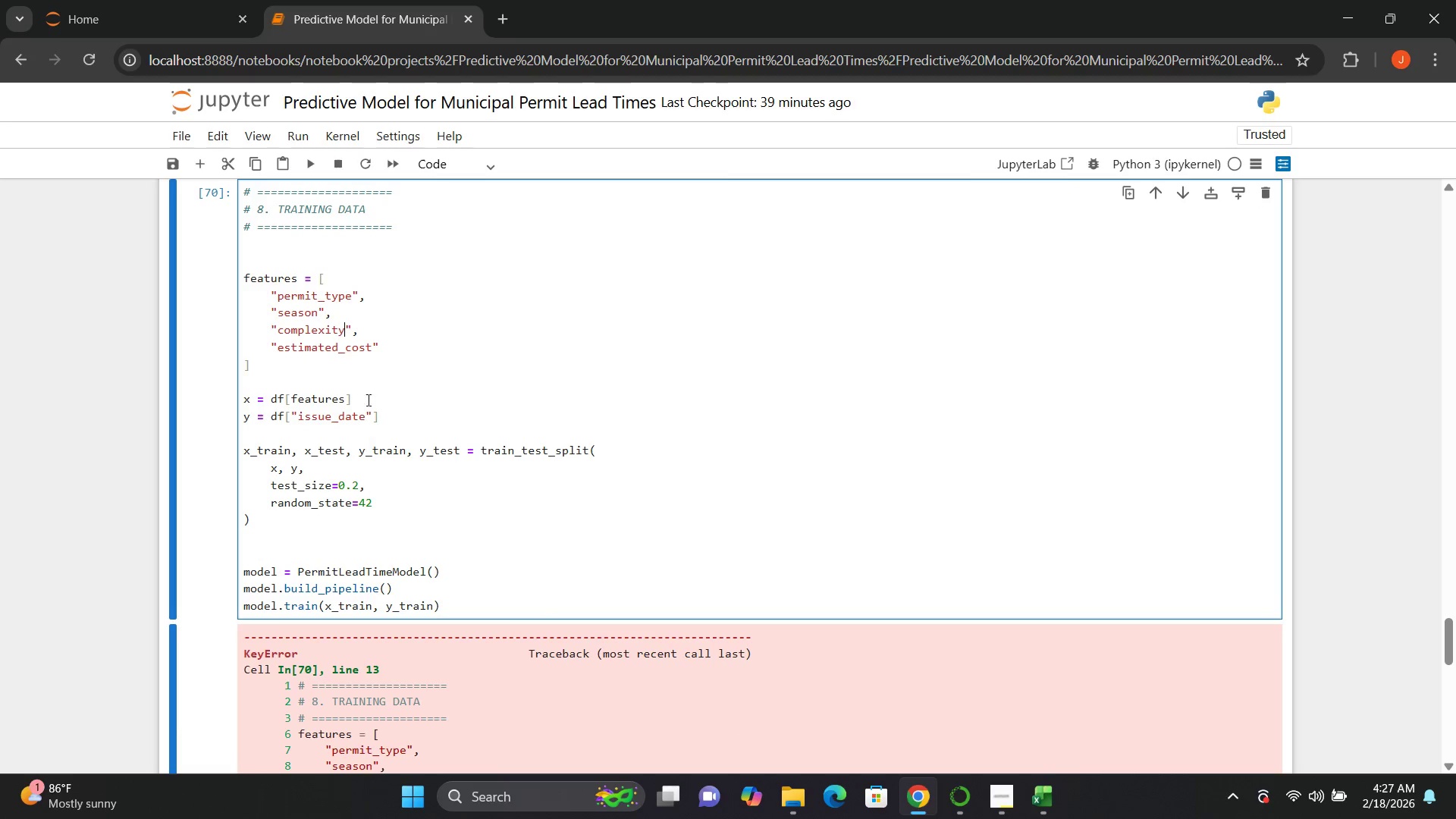 
left_click_drag(start_coordinate=[371, 331], to_coordinate=[269, 328])
 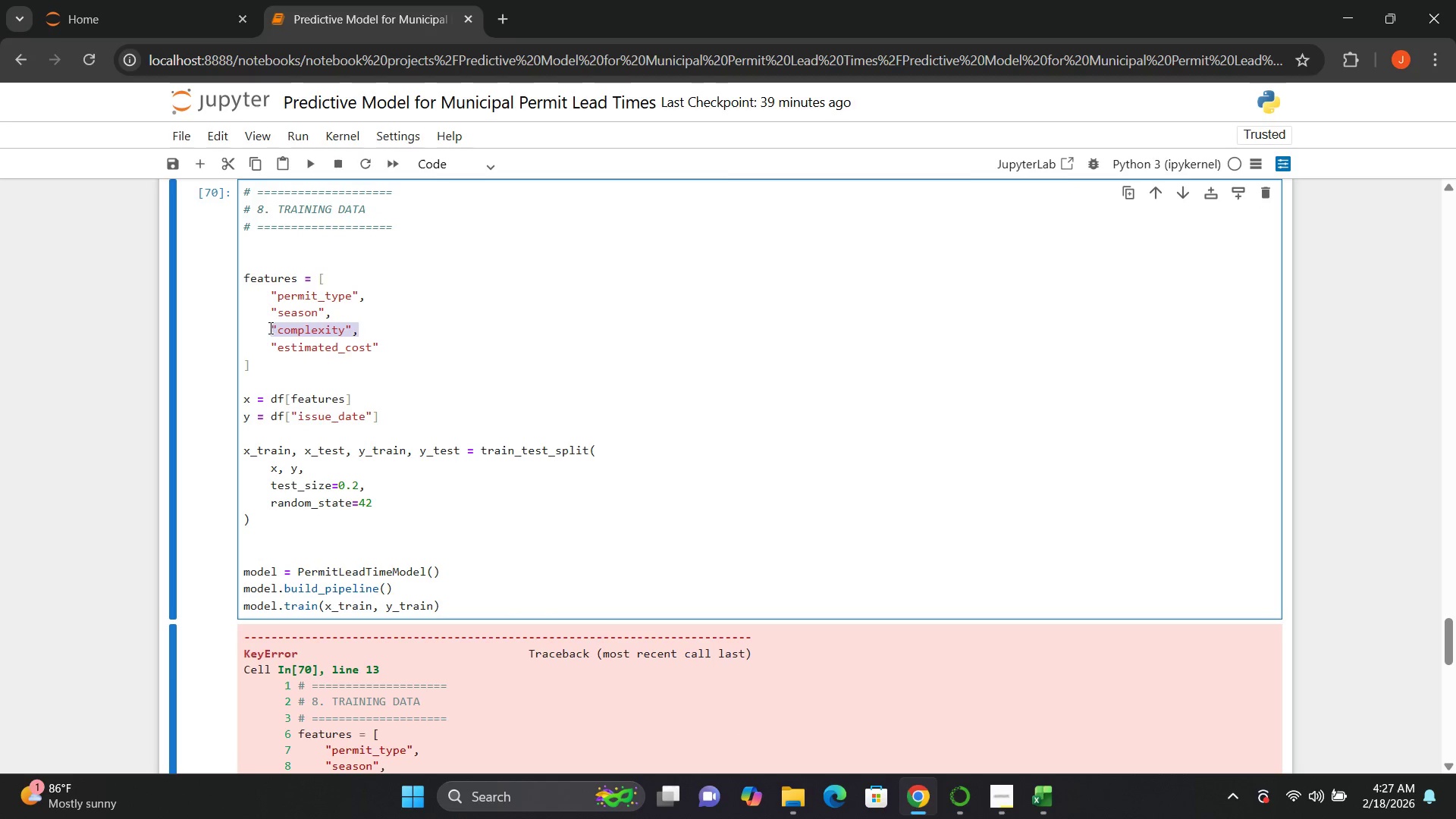 
key(Backspace)
 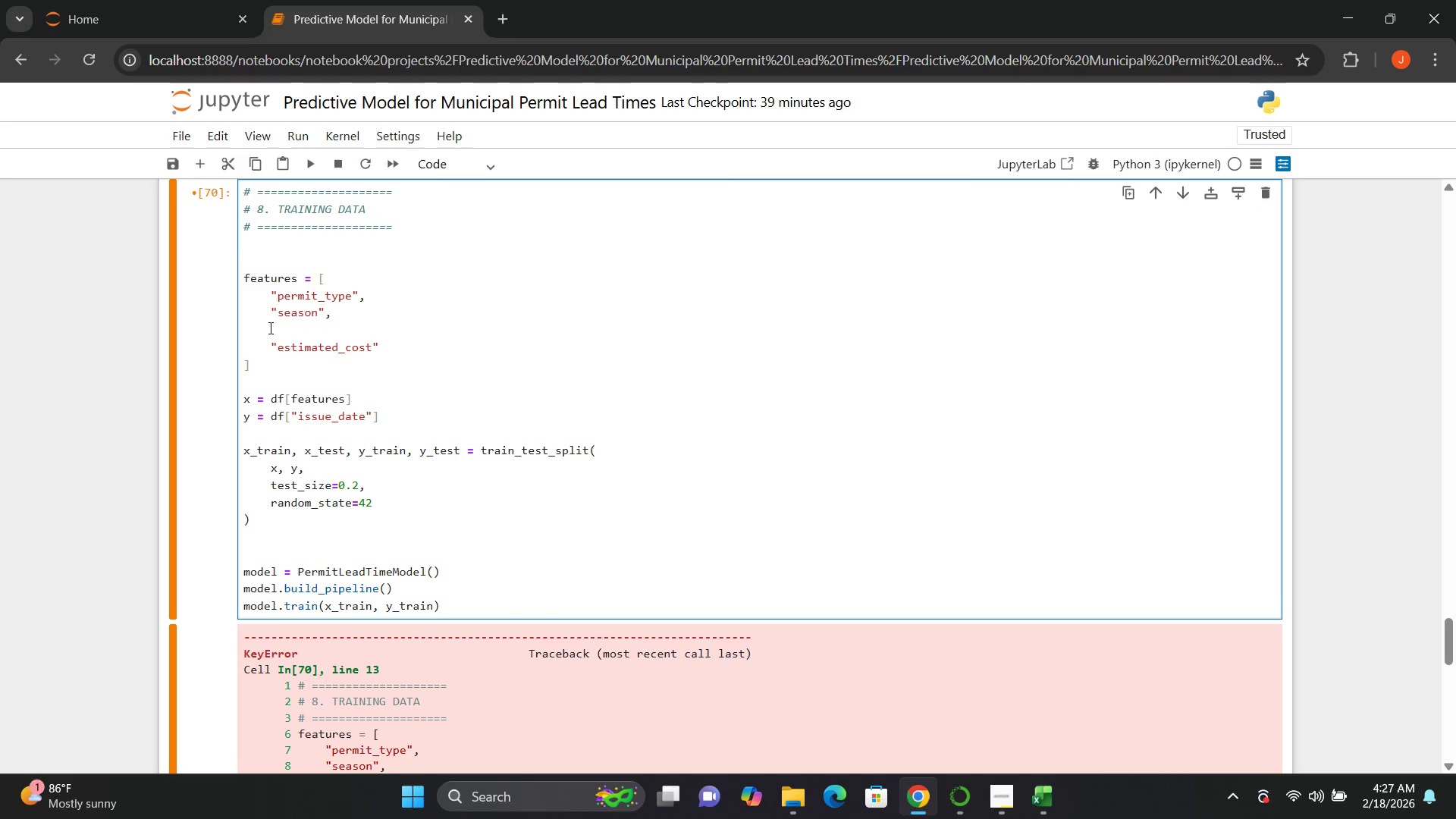 
key(Shift+Enter)
 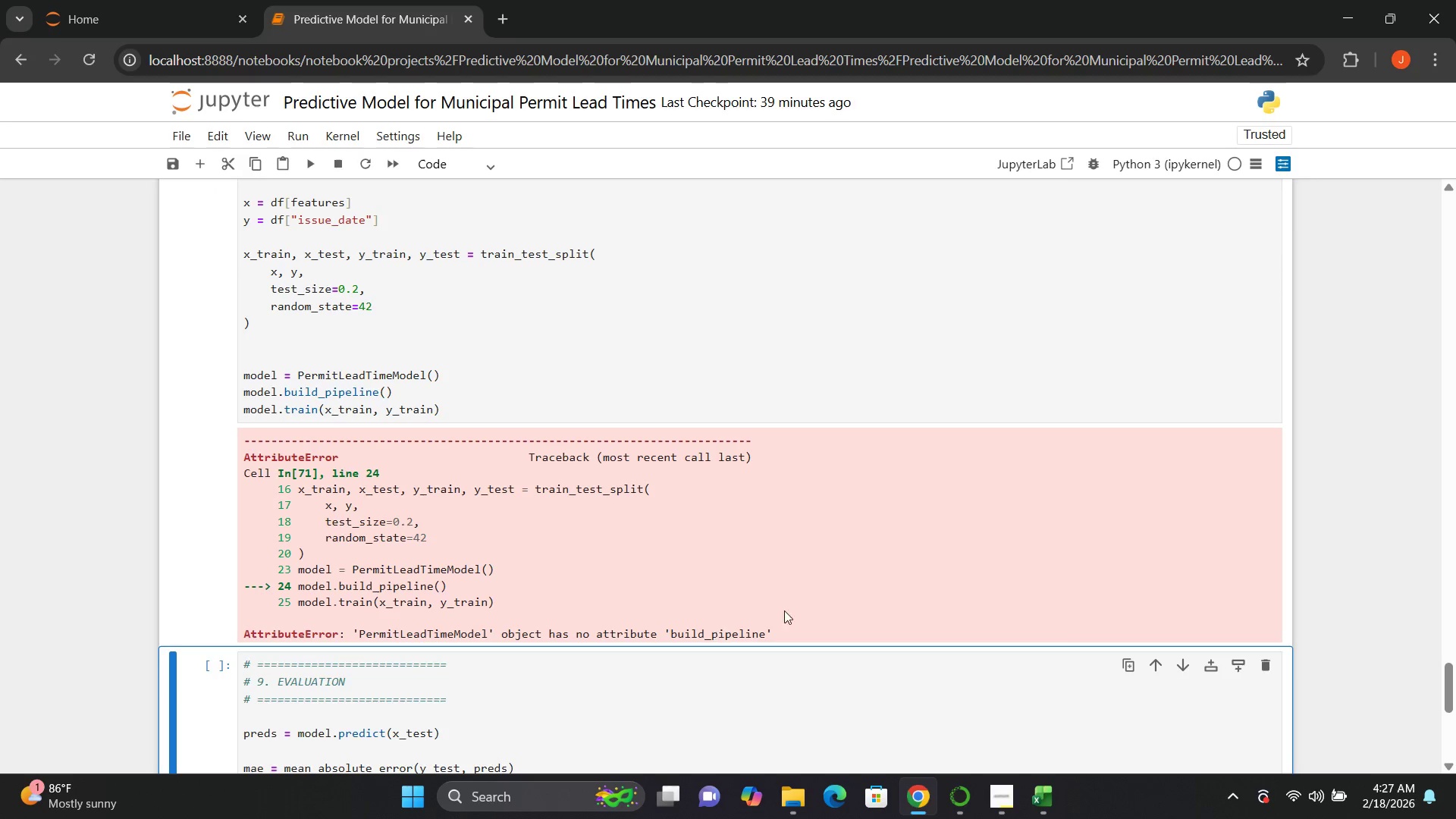 
wait(6.8)
 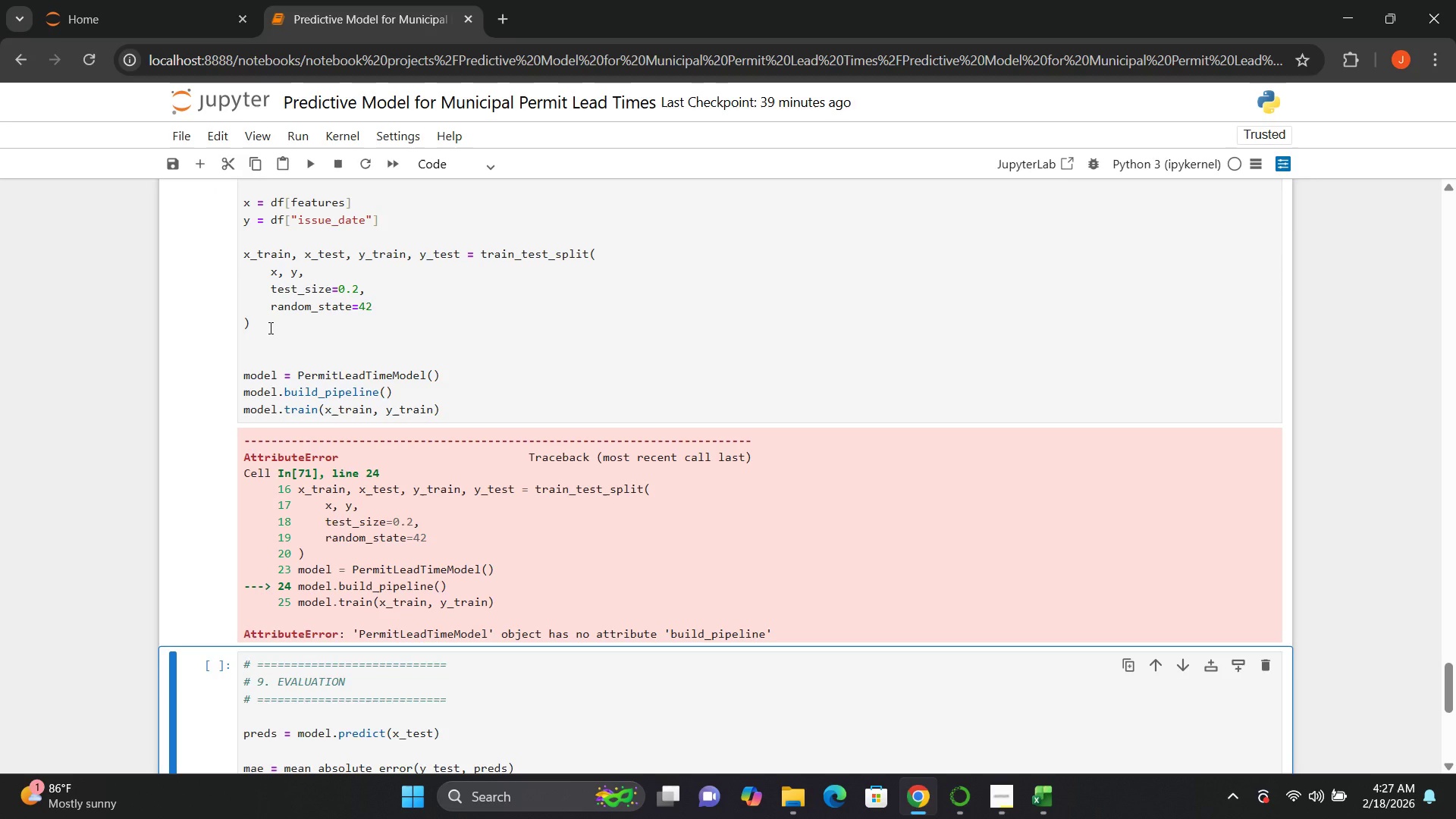 
left_click([427, 357])
 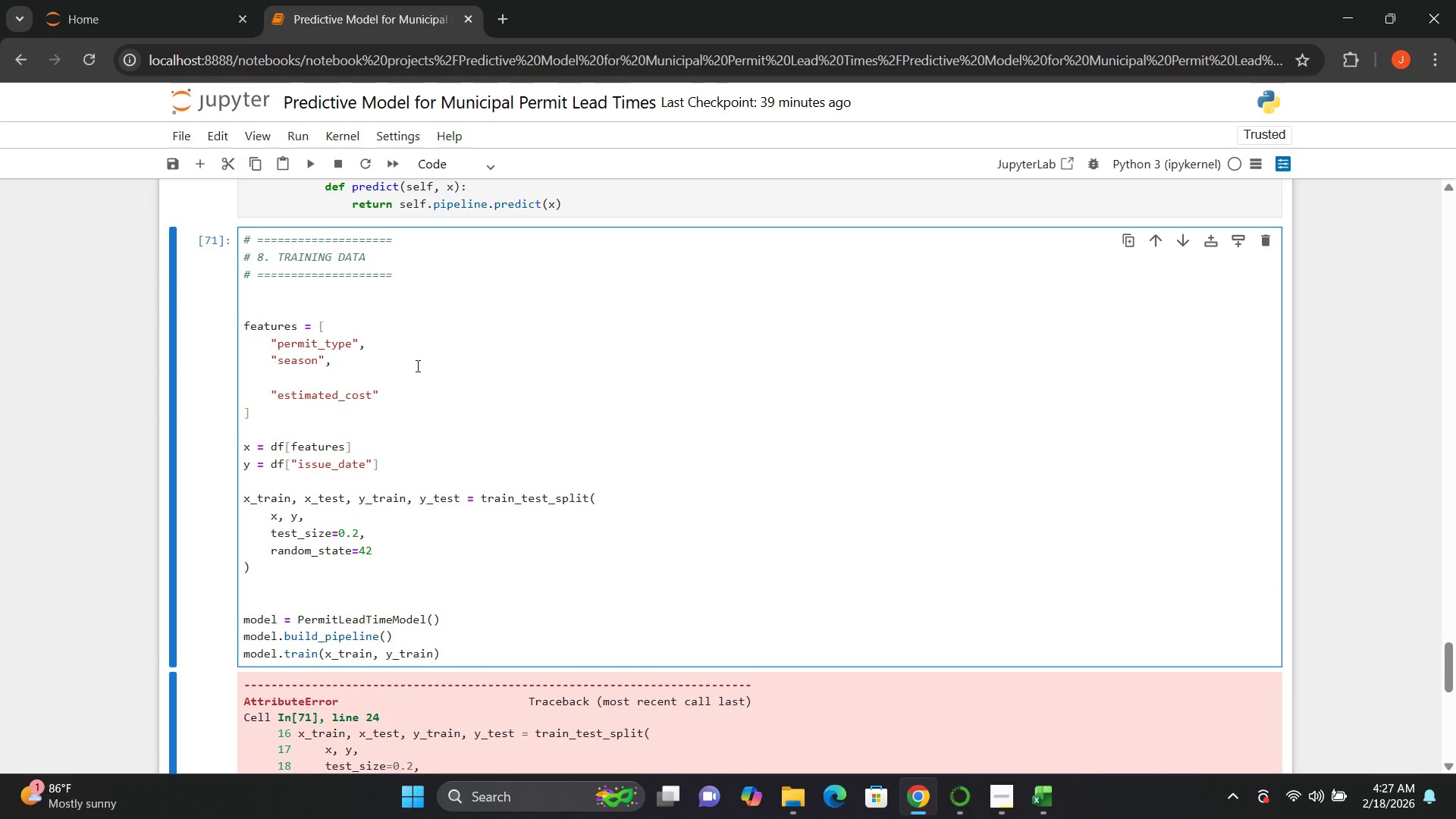 
left_click([397, 382])
 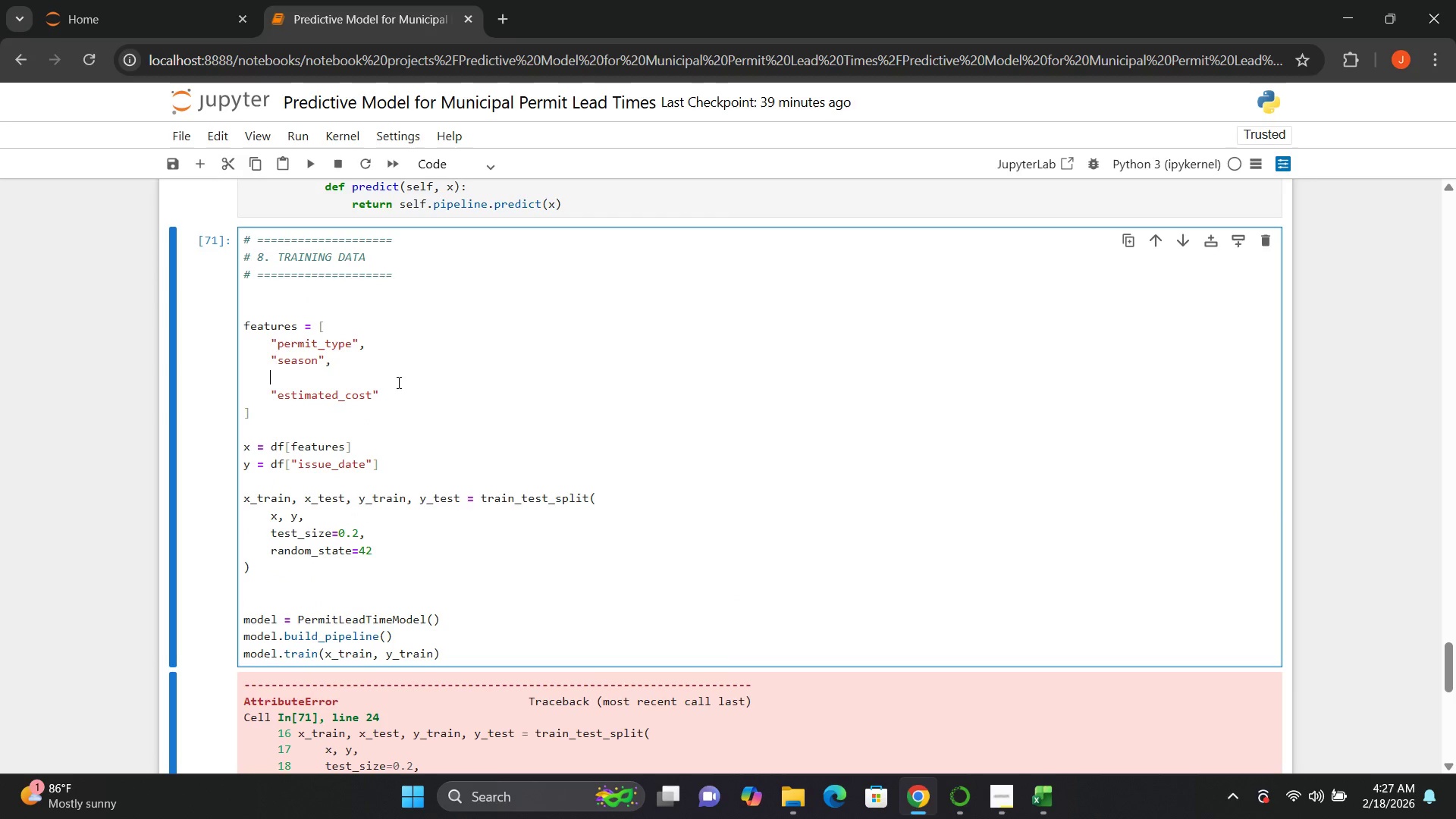 
key(Control+Z)
 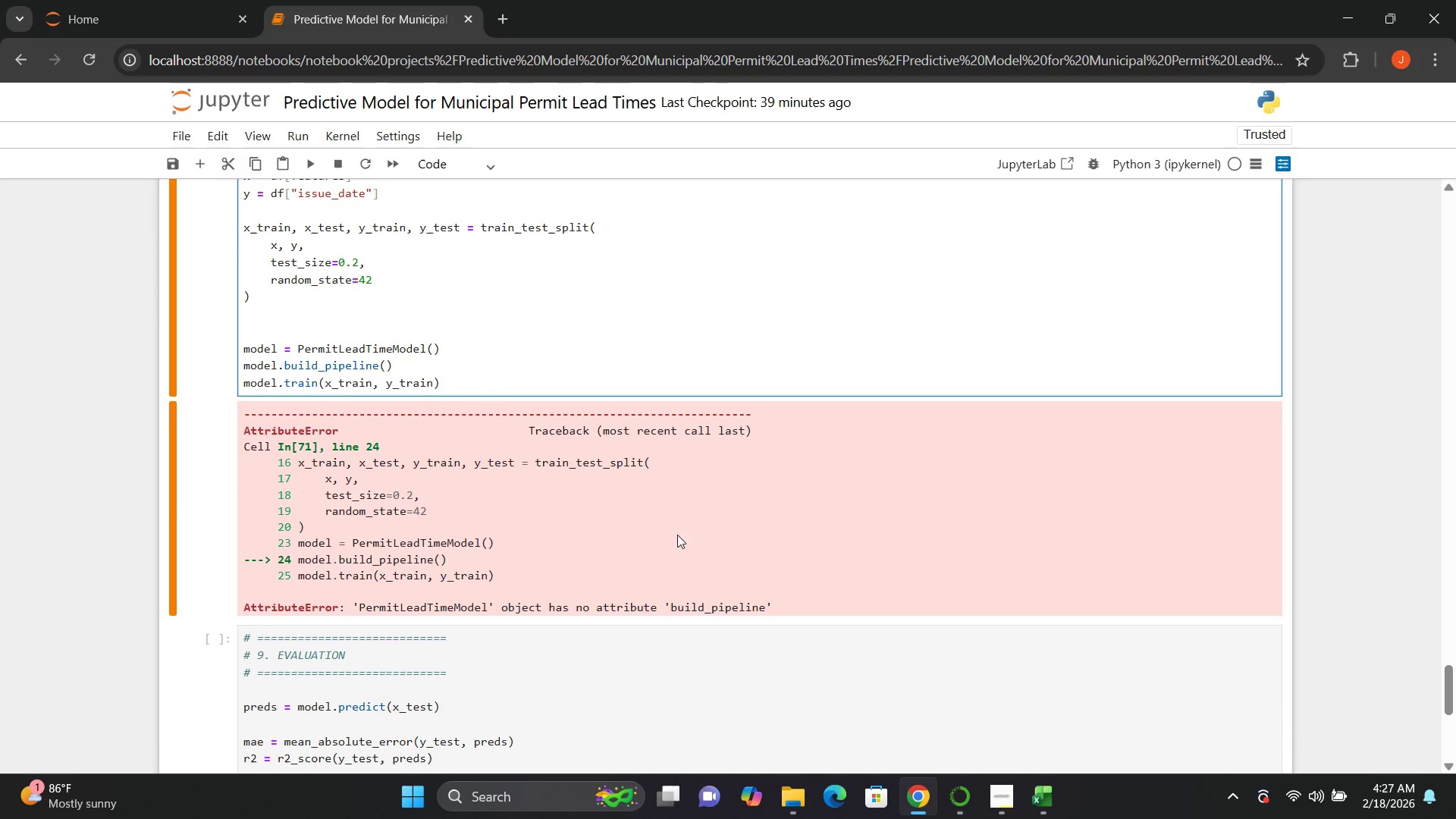 
wait(7.03)
 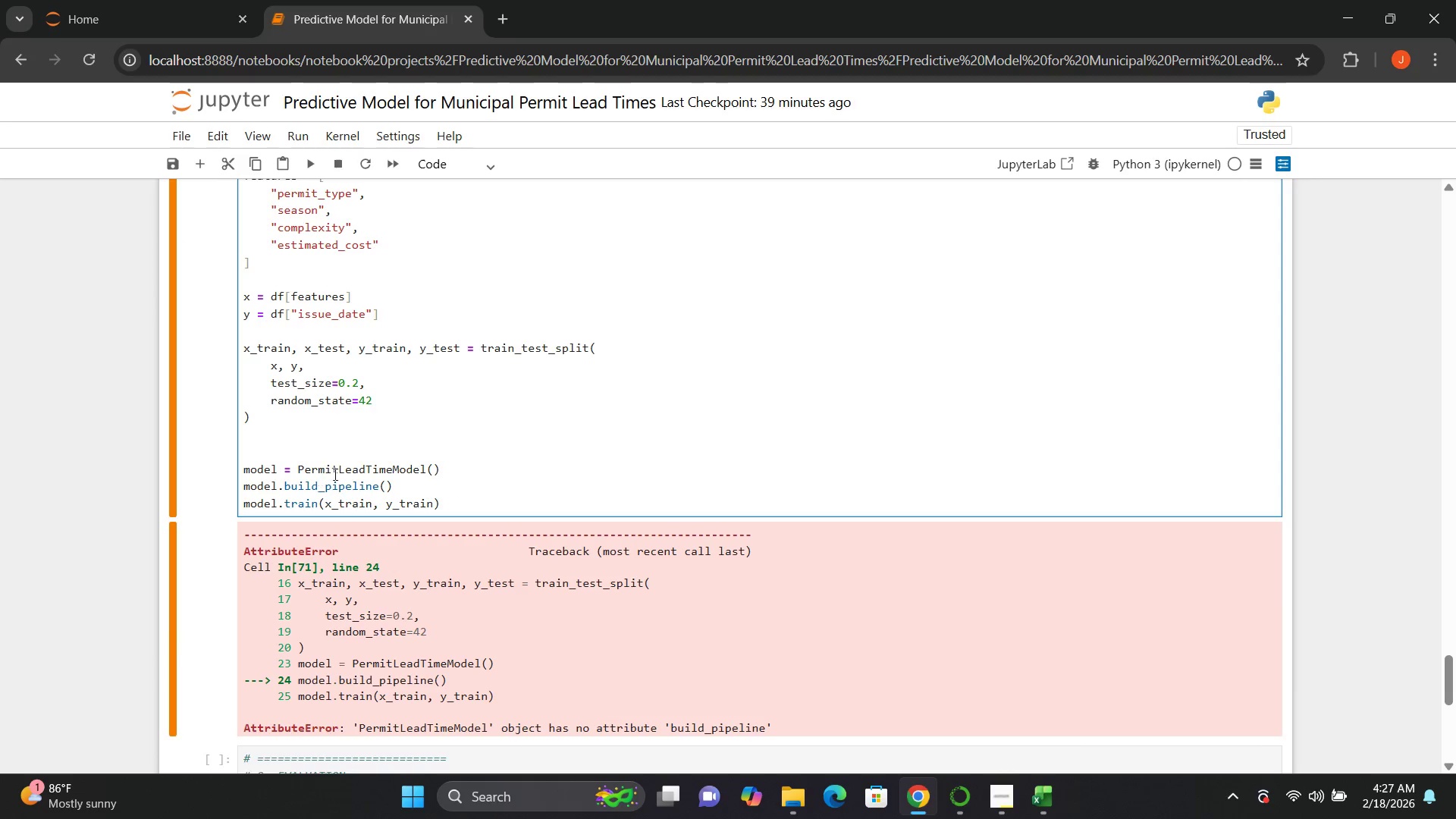 
left_click([566, 303])
 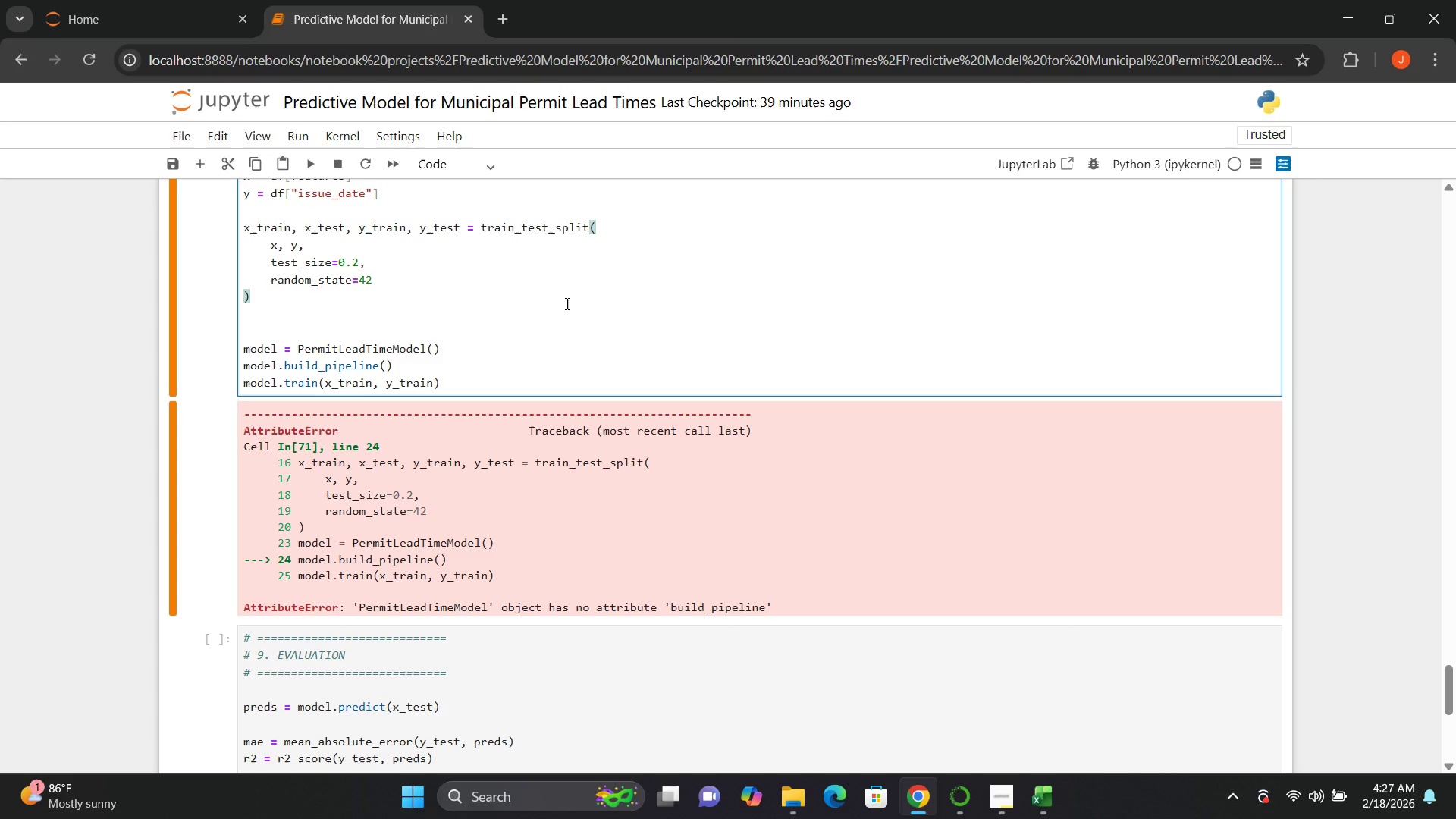 
key(Shift+Enter)
 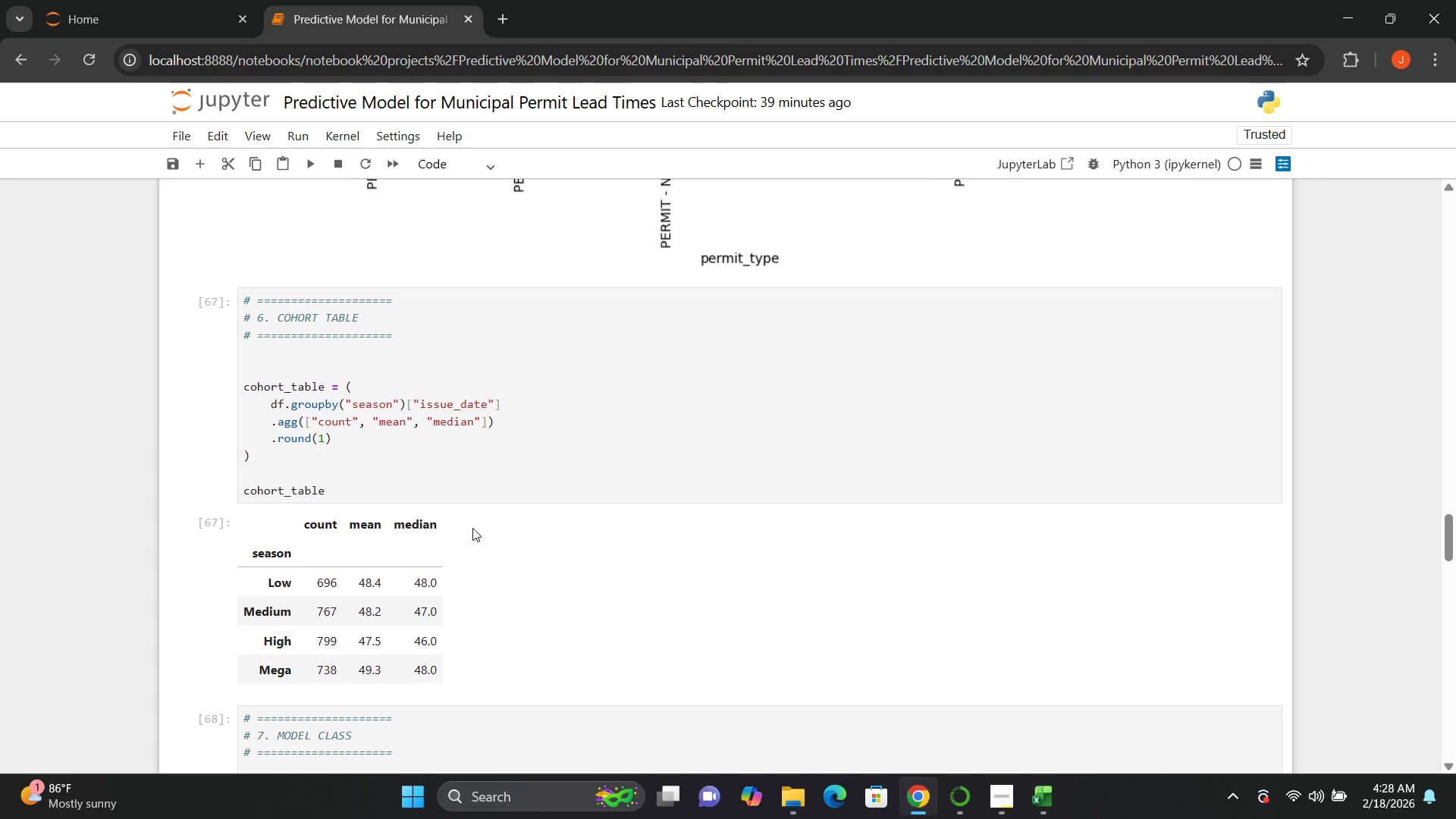 
wait(26.56)
 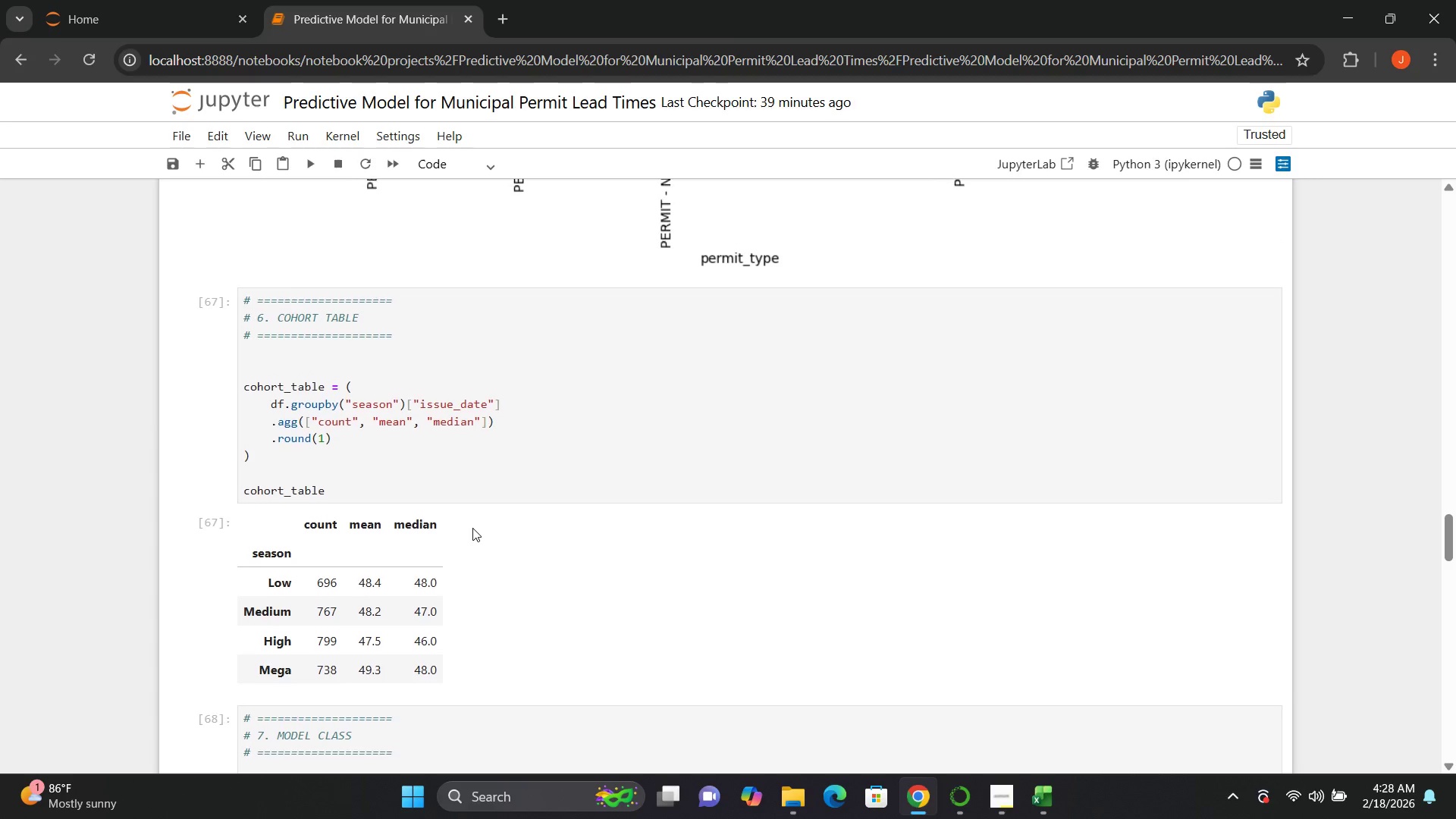 
right_click([472, 528])
 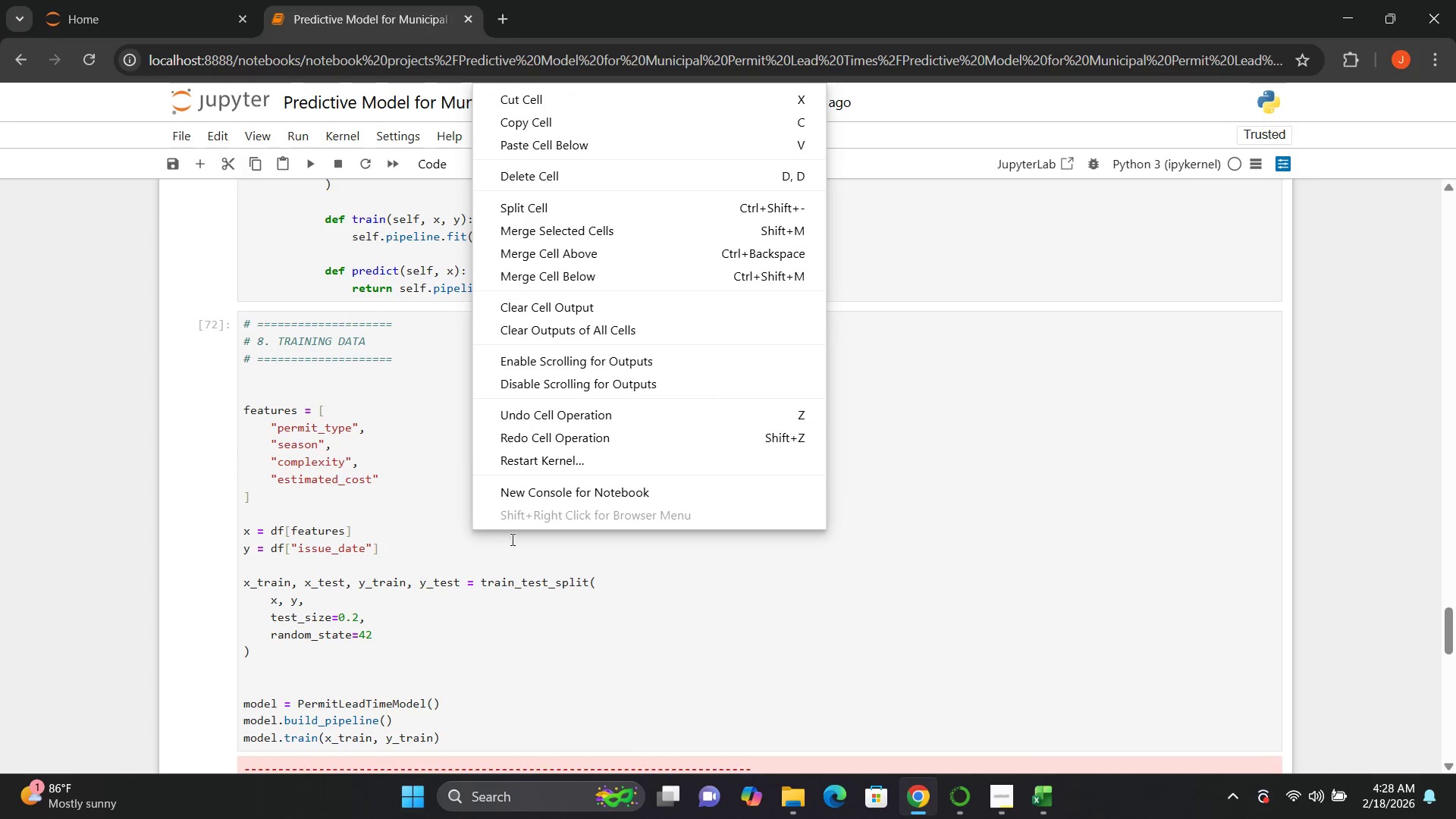 
left_click([792, 598])
 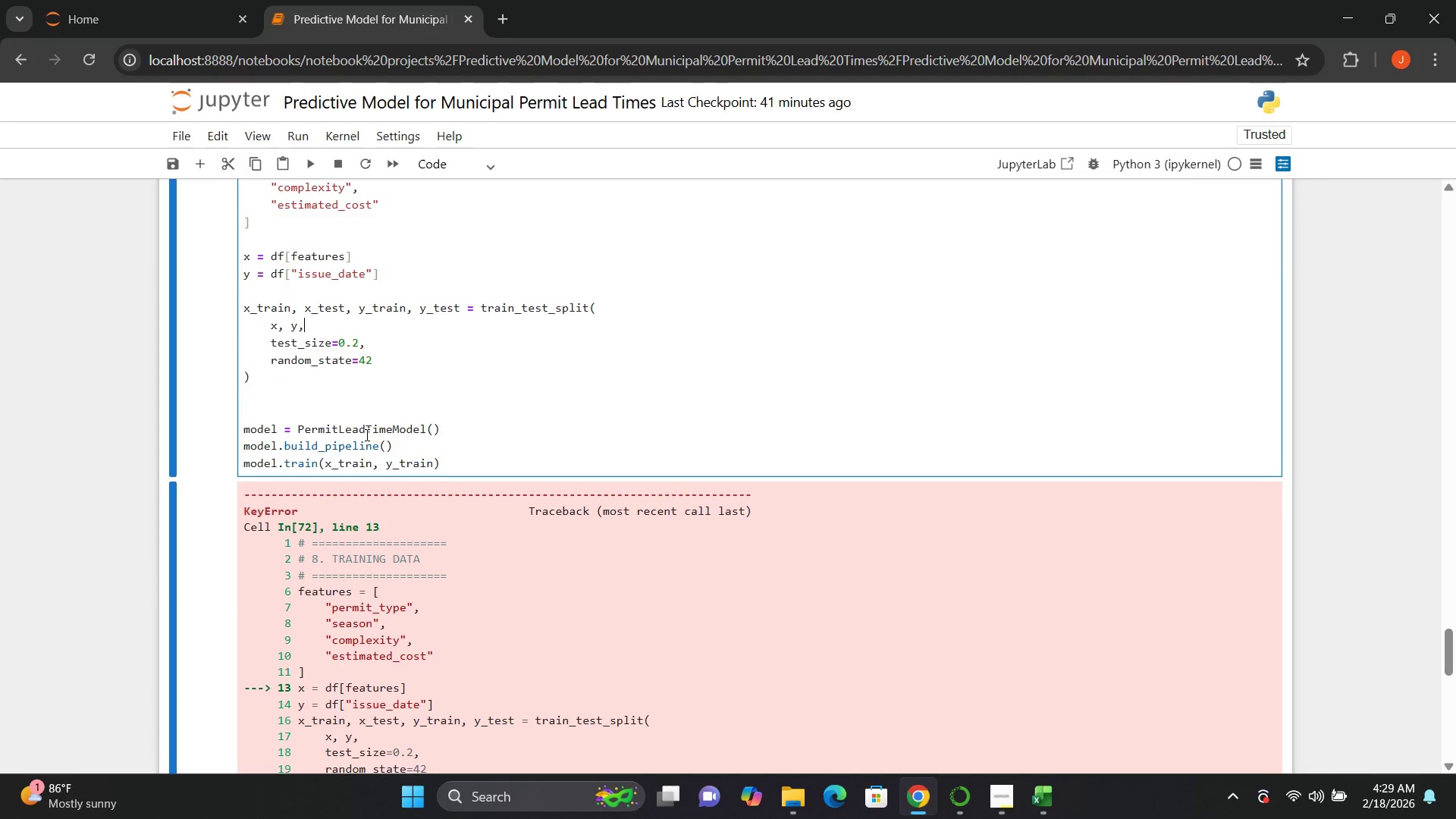 
wait(88.36)
 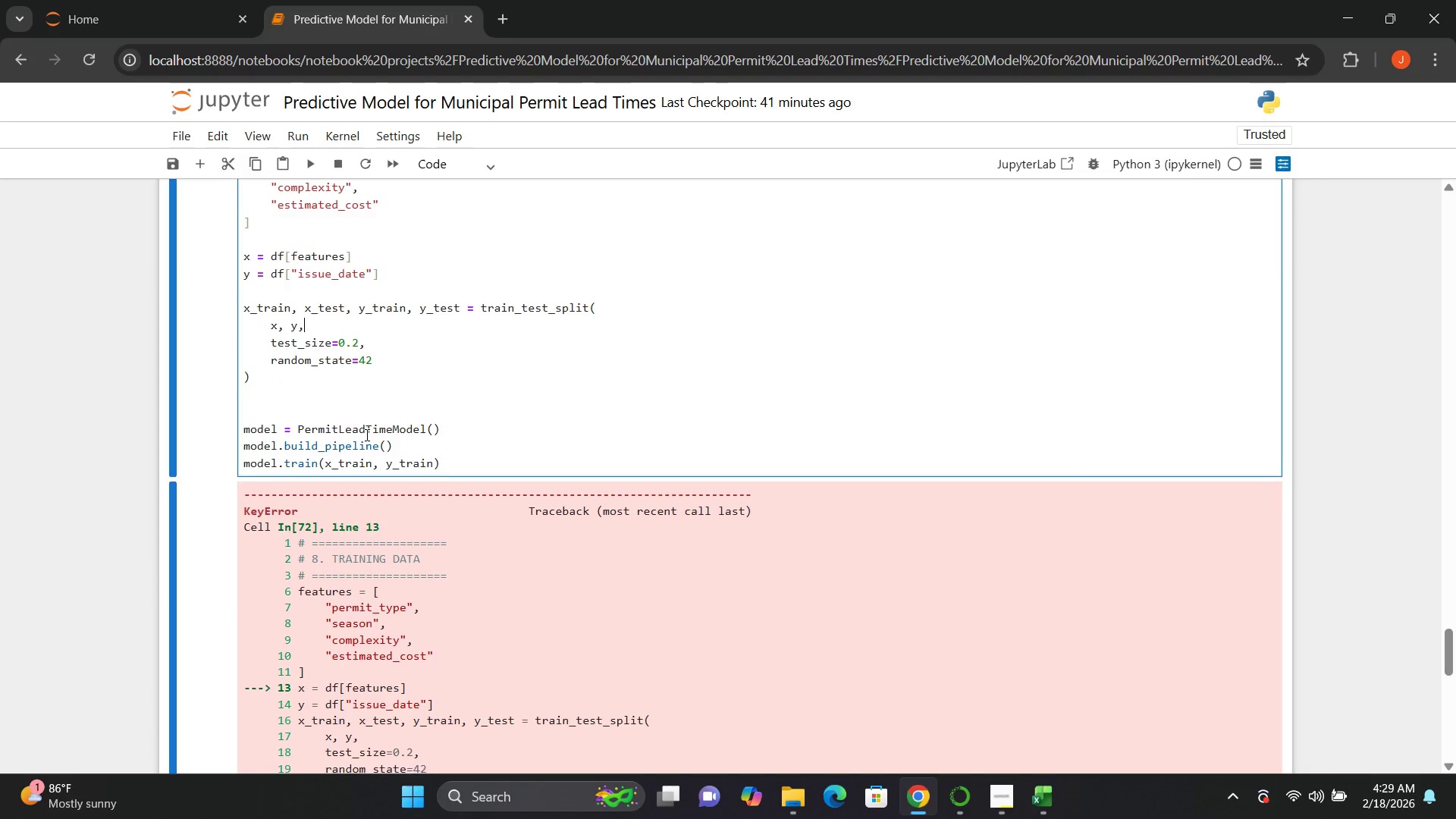 
left_click([300, 134])
 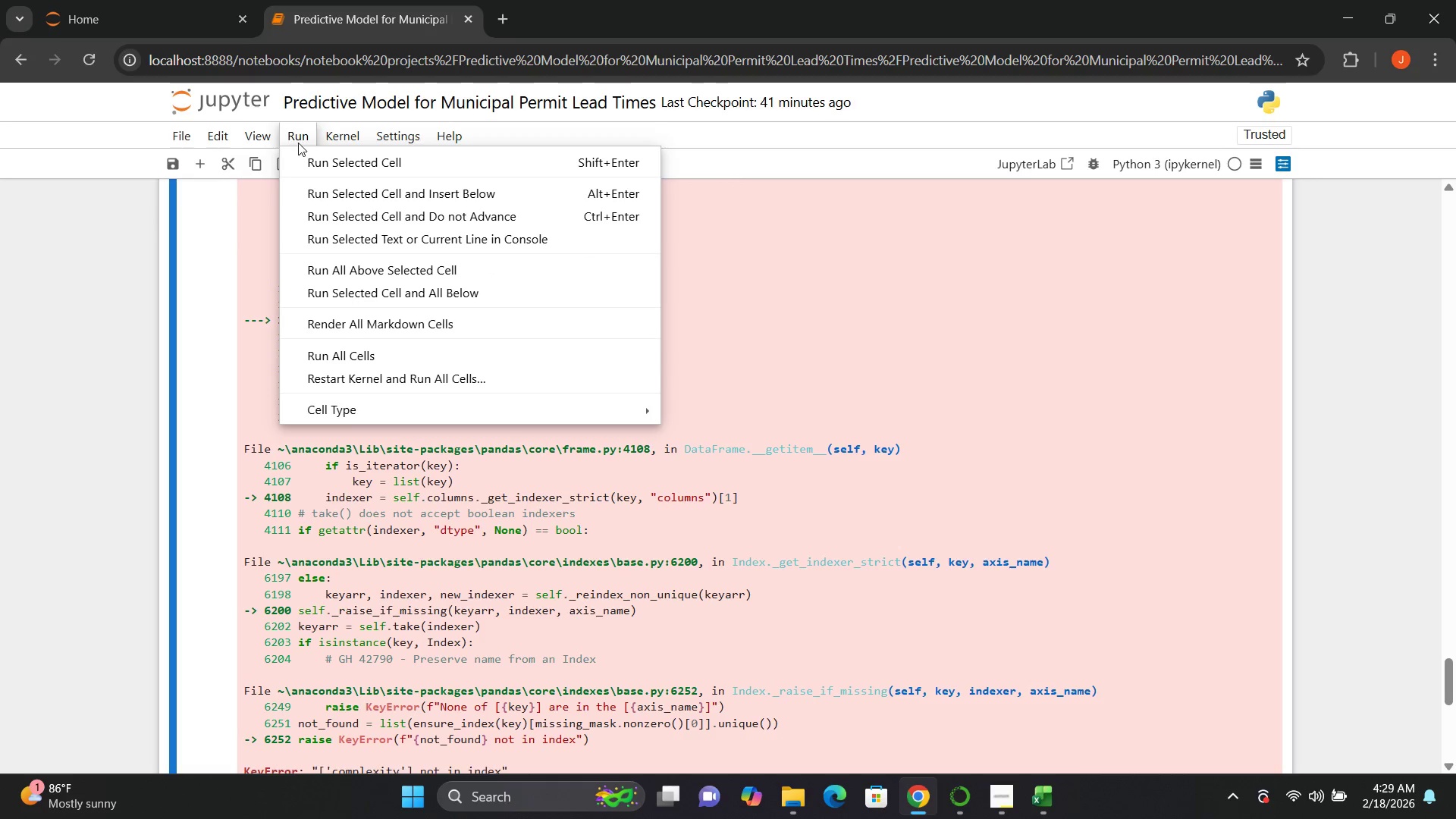 
left_click([346, 351])
 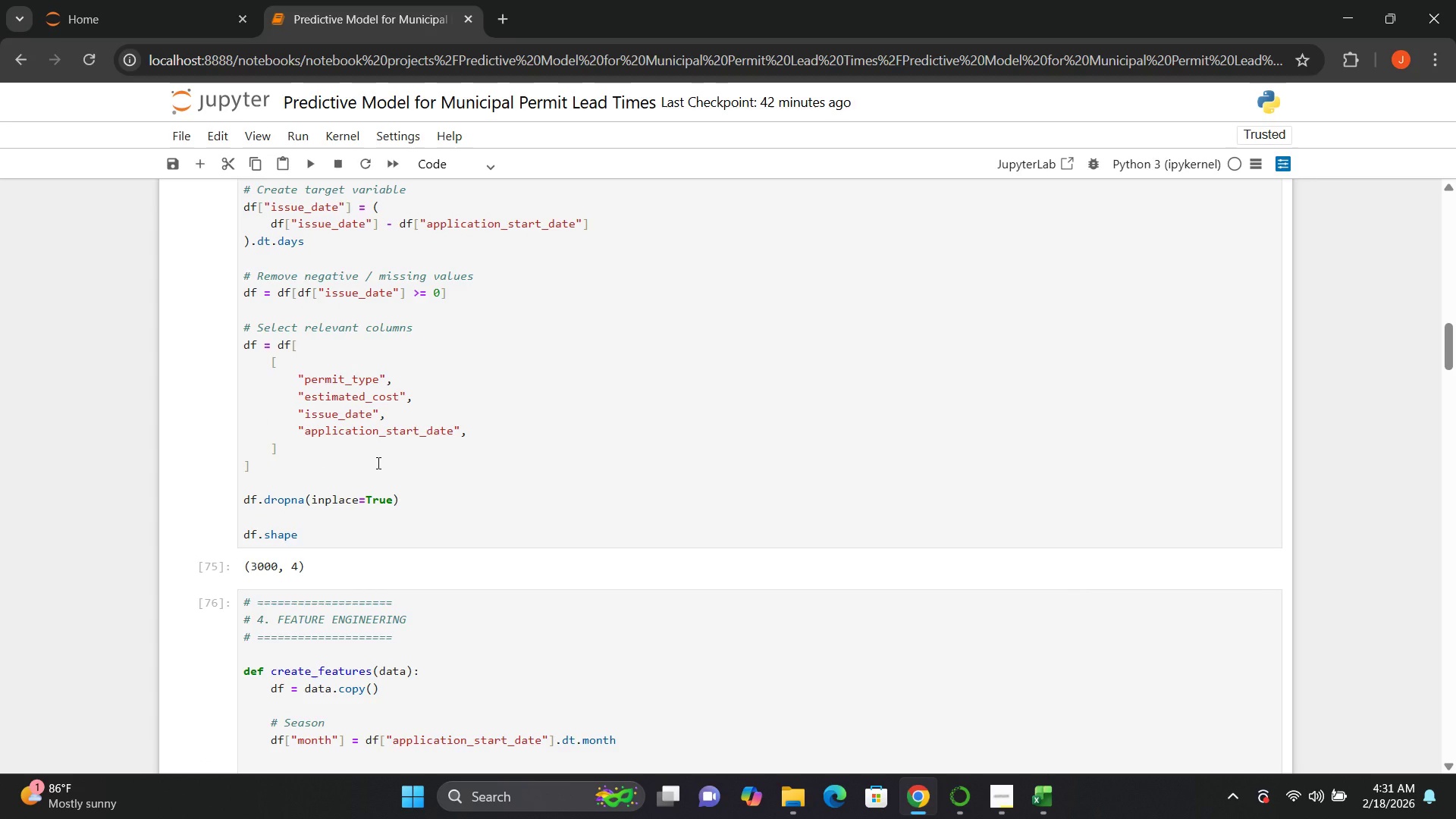 
wait(81.22)
 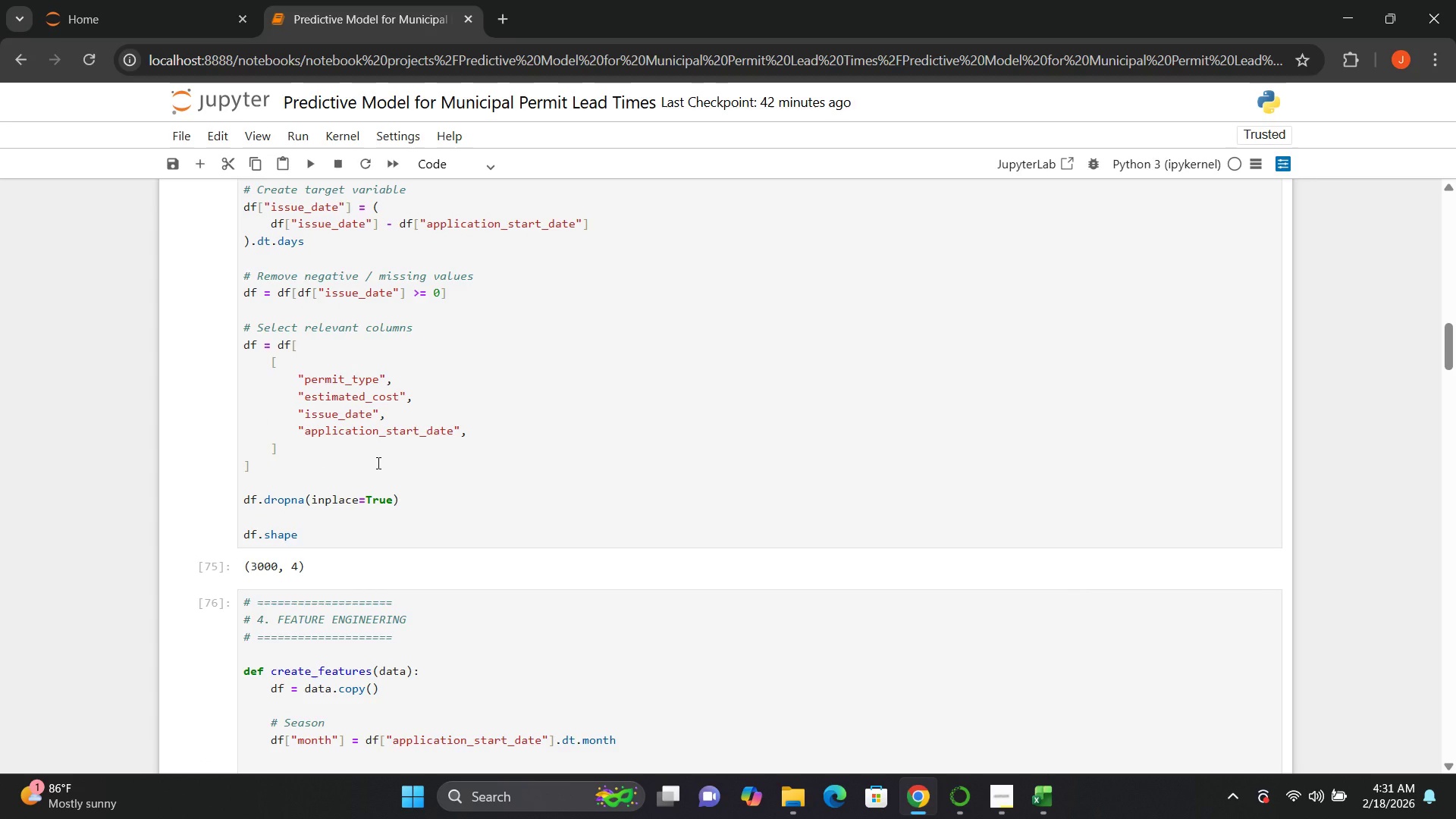 
left_click_drag(start_coordinate=[432, 392], to_coordinate=[300, 395])
 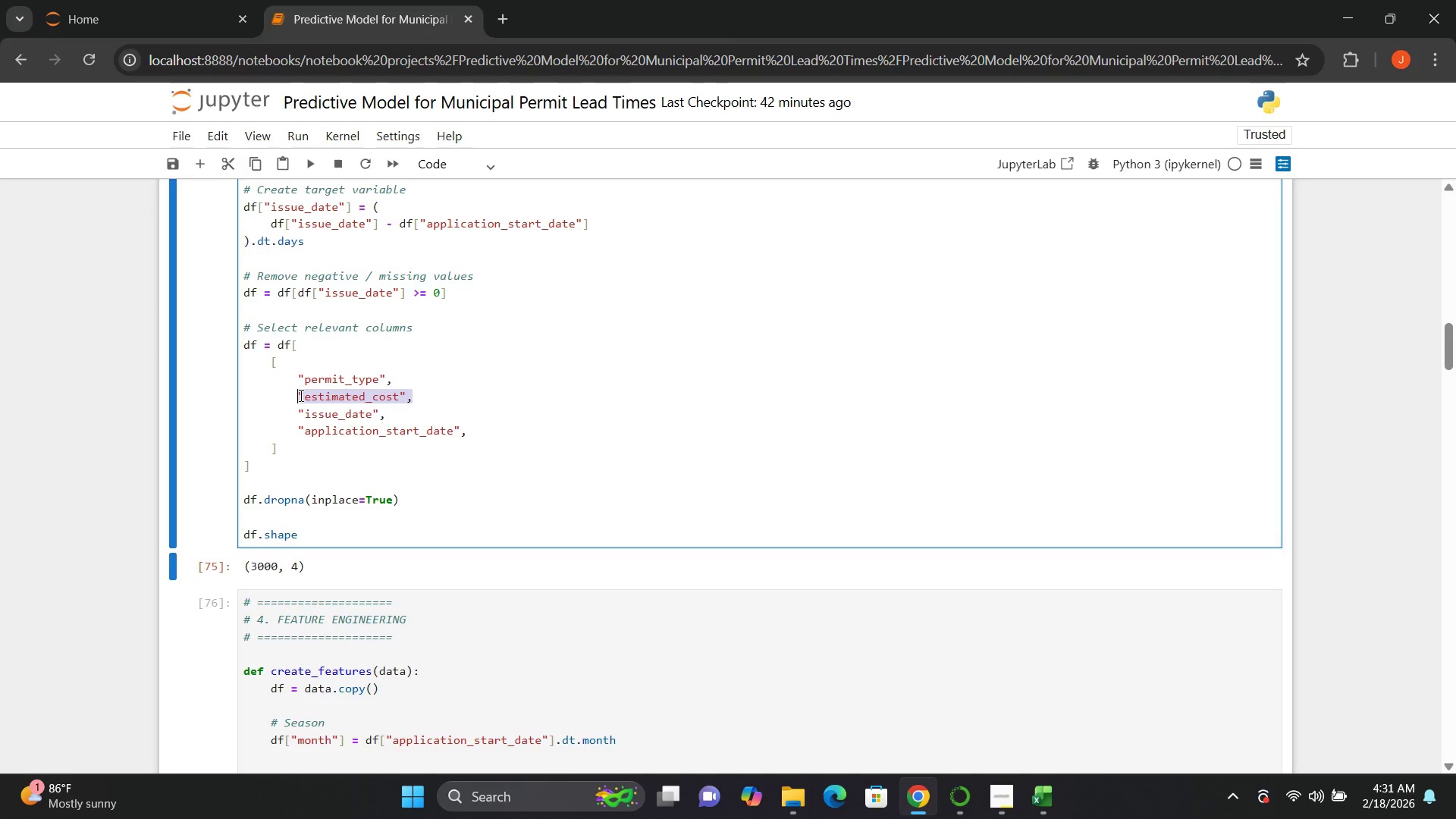 
key(Control+C)